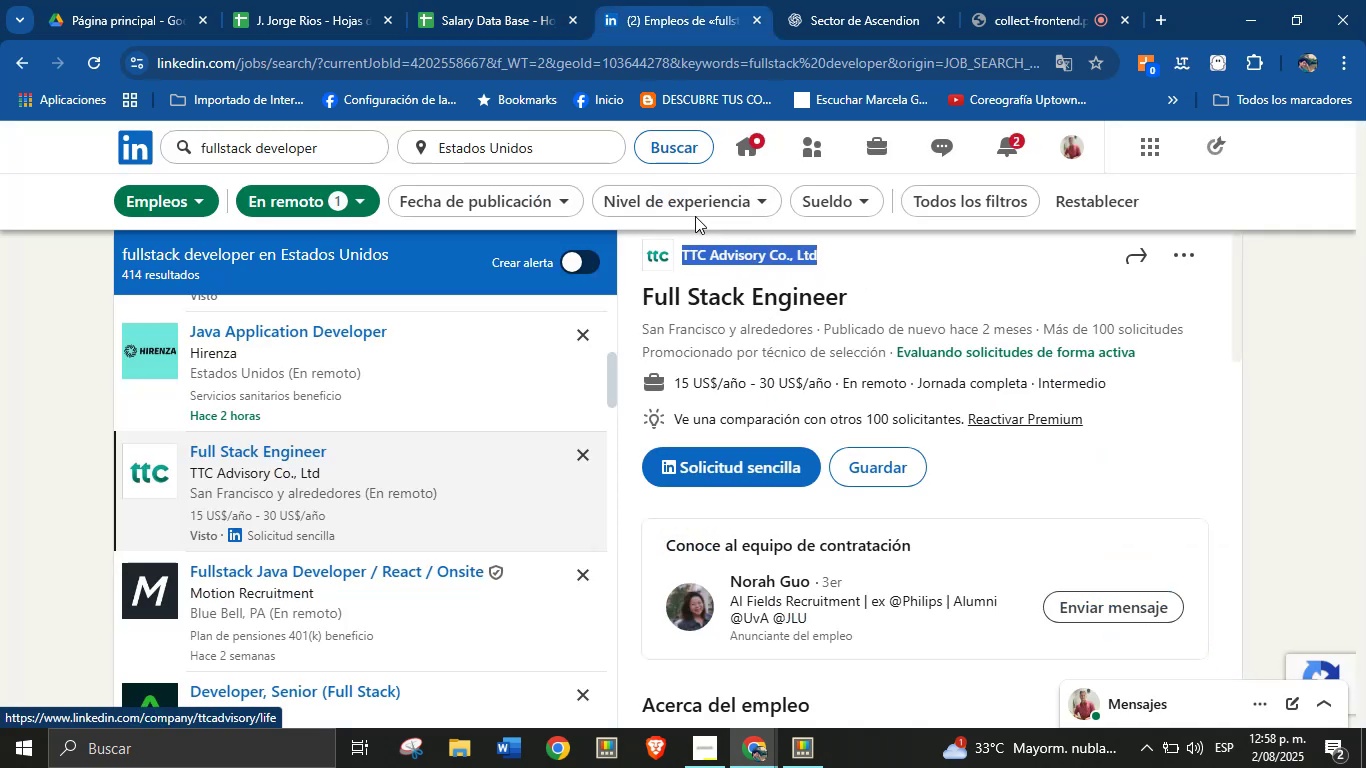 
key(Alt+AltLeft)
 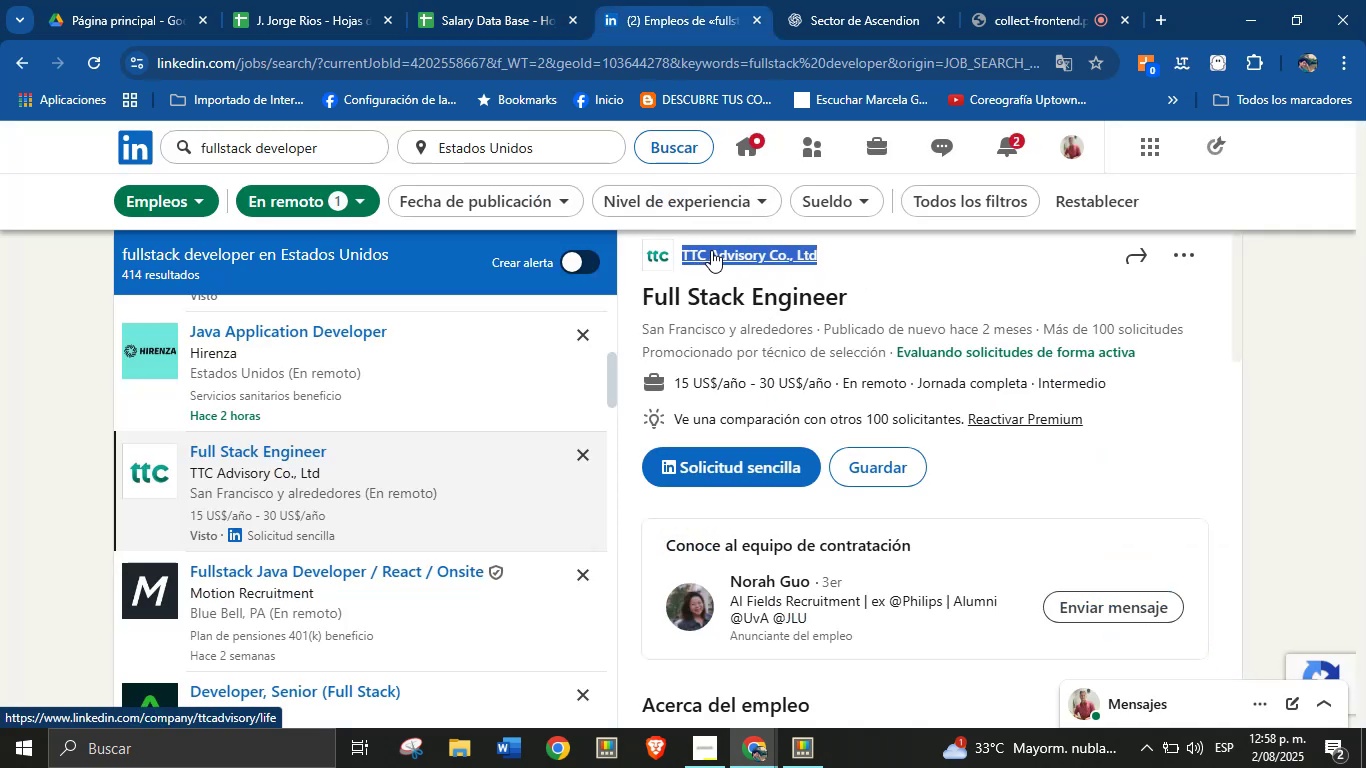 
key(Alt+Control+C)
 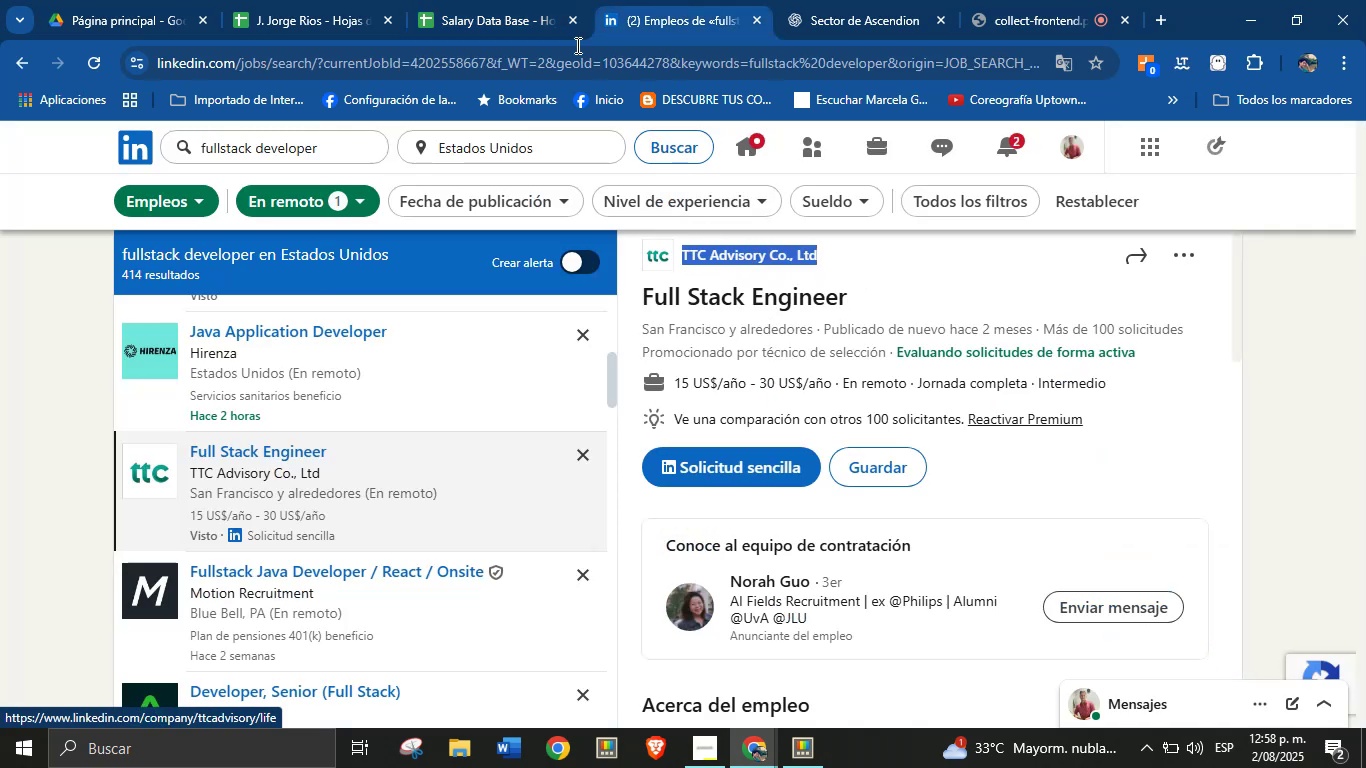 
left_click([470, 0])
 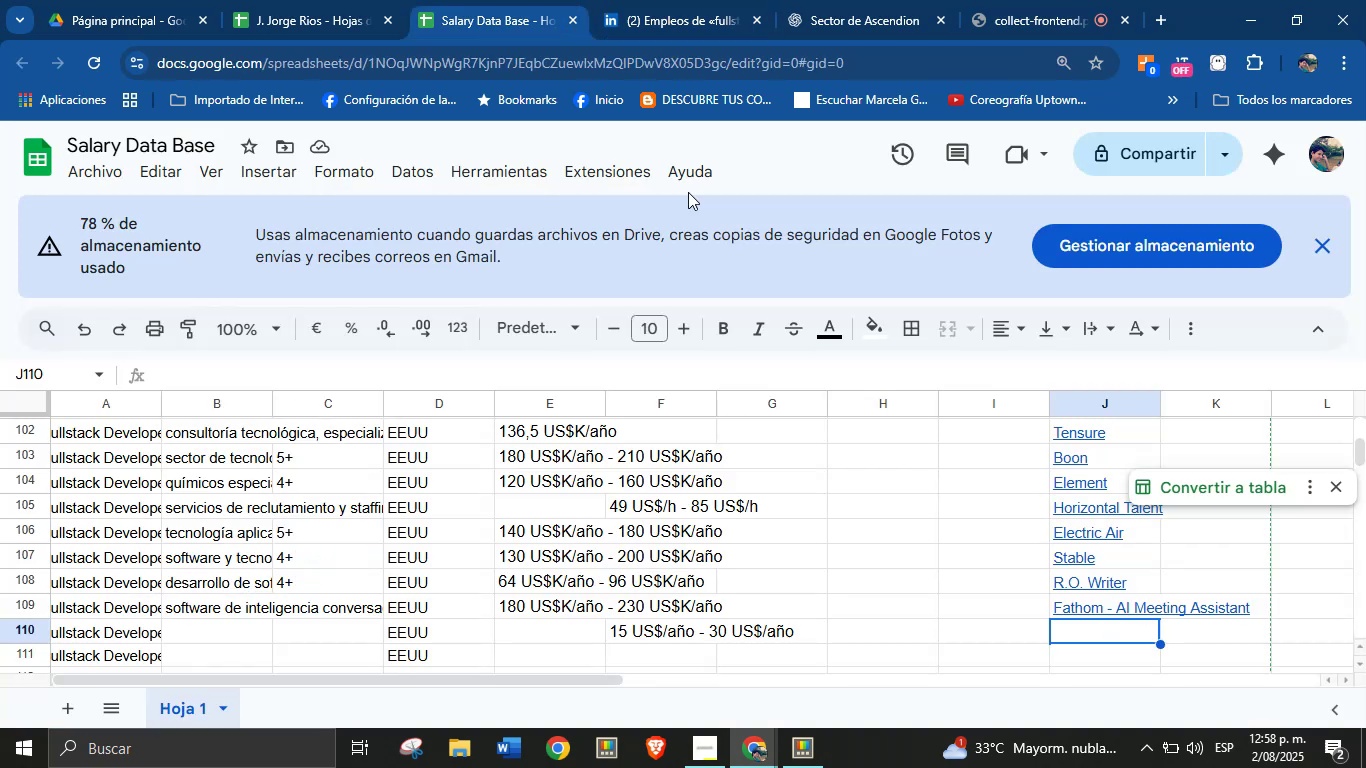 
key(Control+V)
 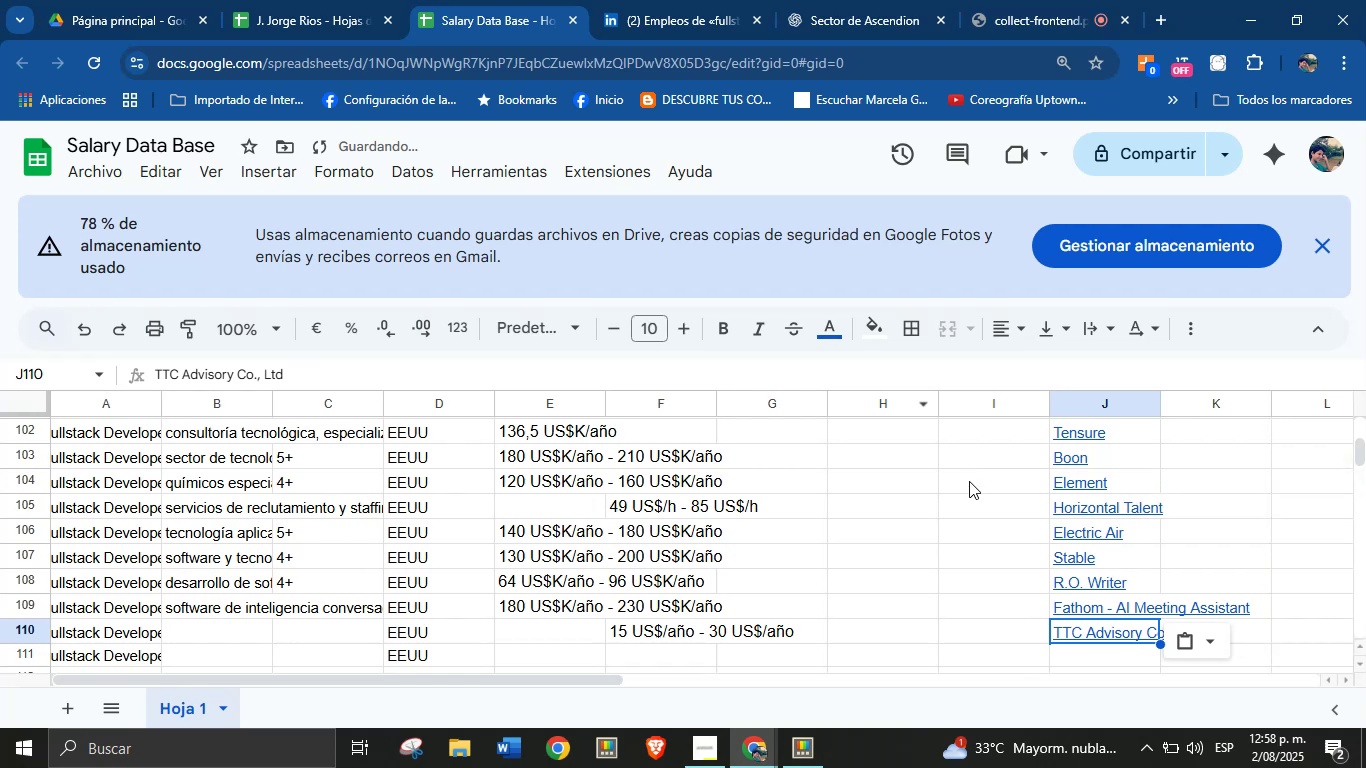 
key(Break)
 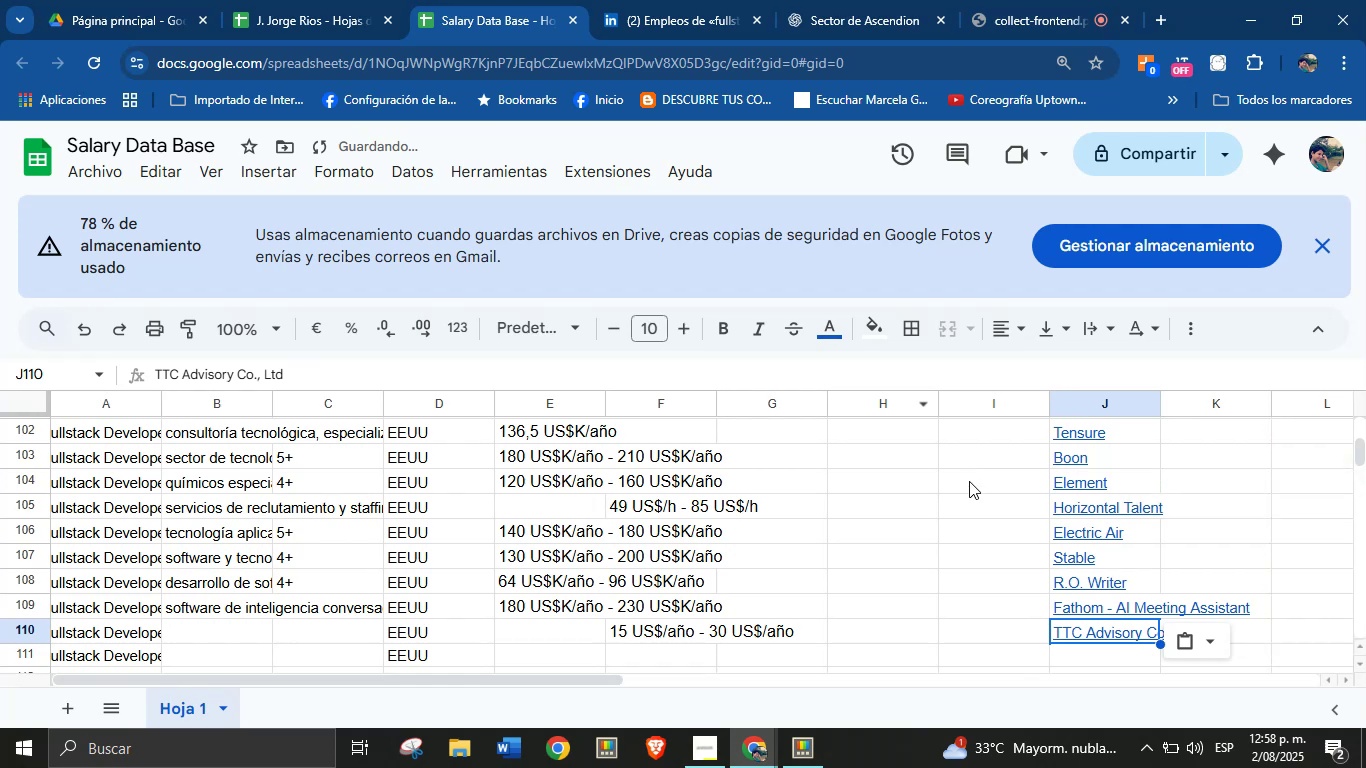 
key(Control+ControlLeft)
 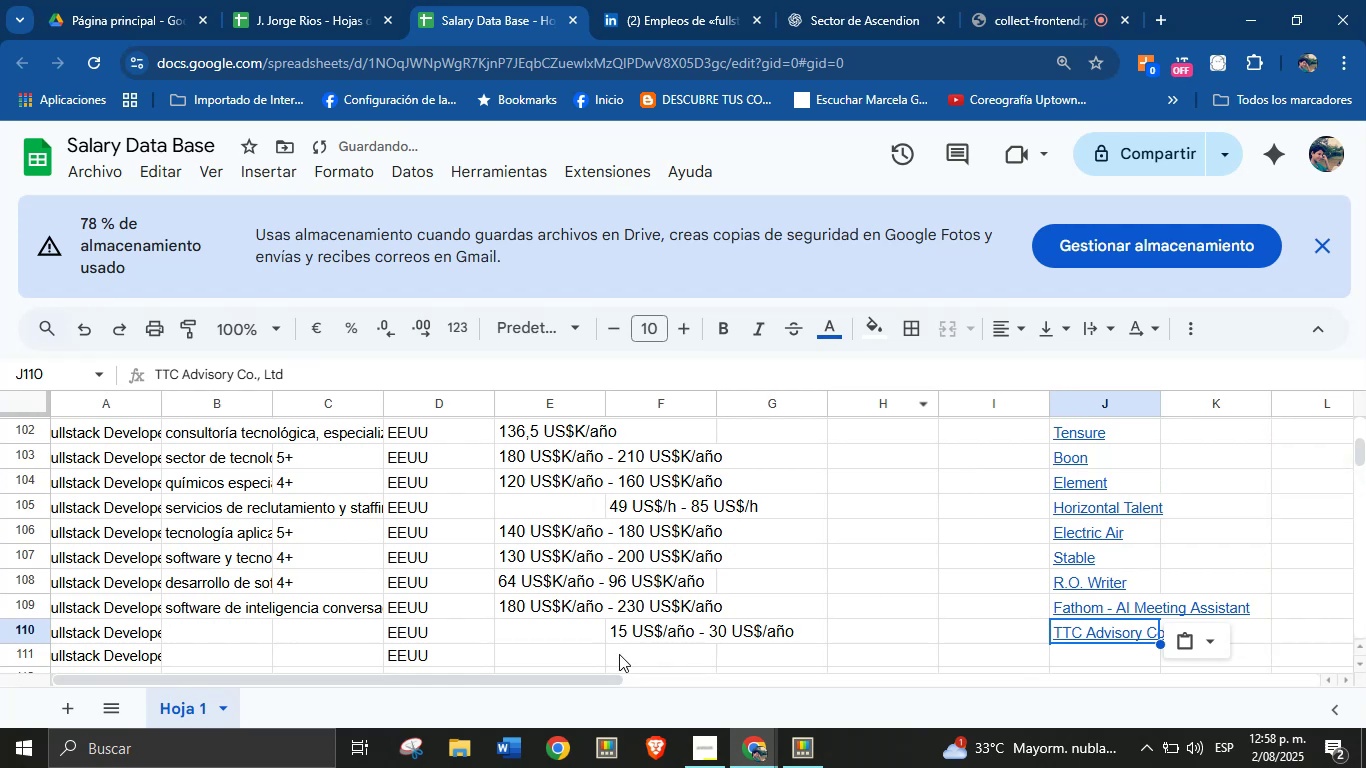 
left_click([547, 637])
 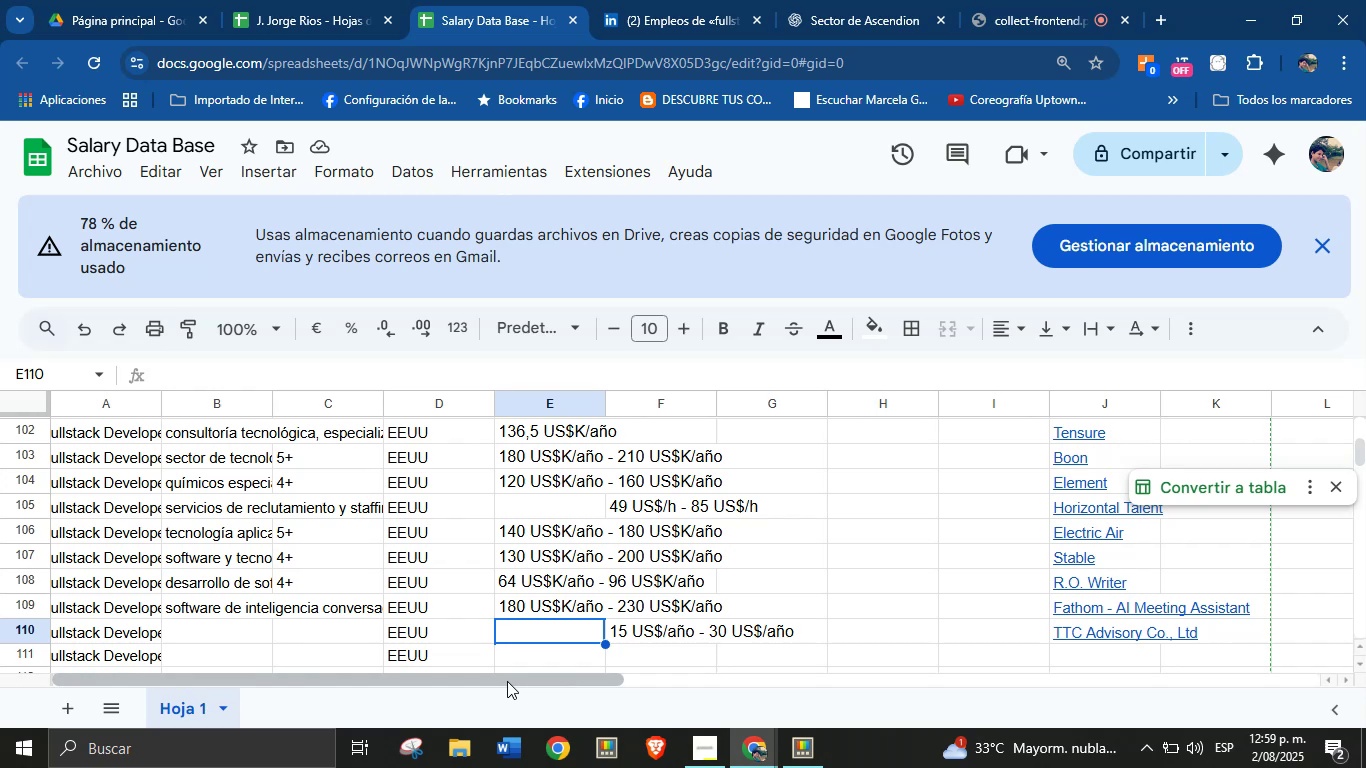 
wait(17.97)
 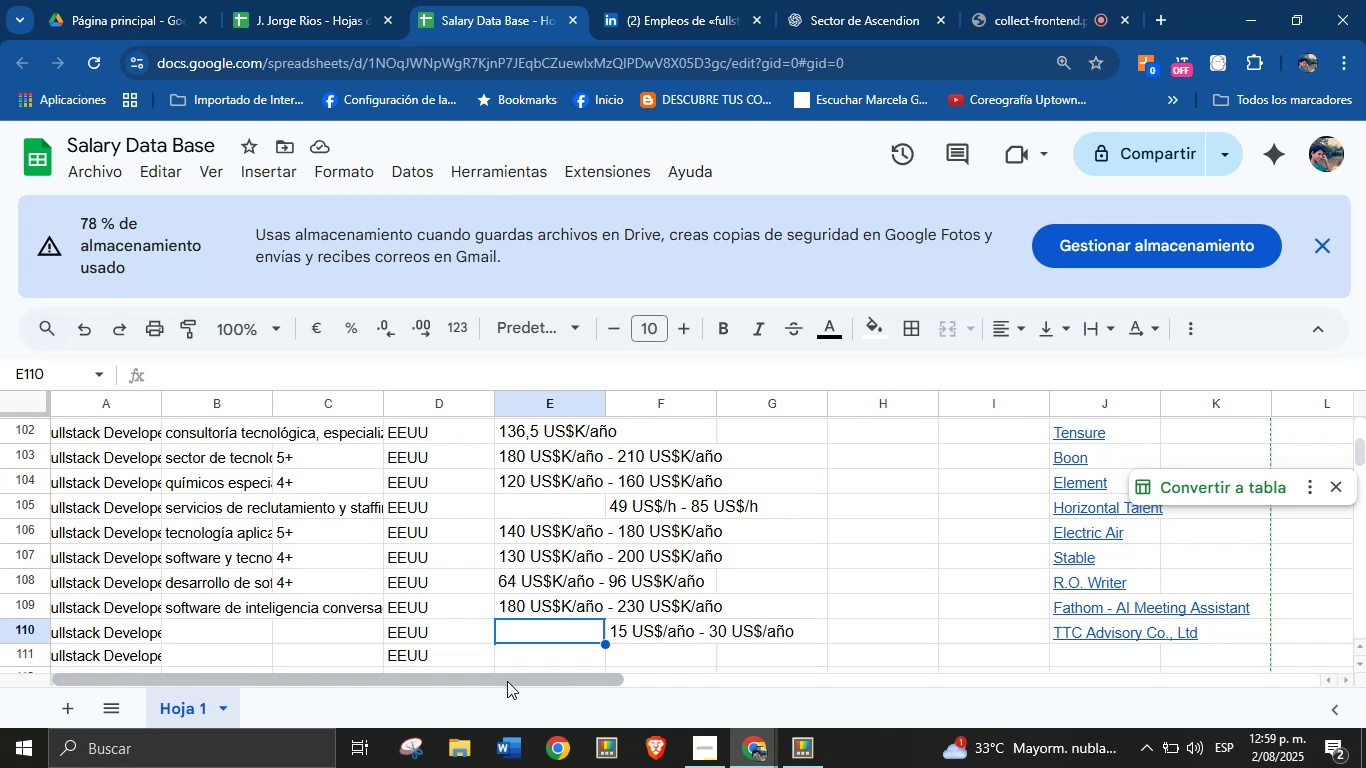 
left_click([650, 30])
 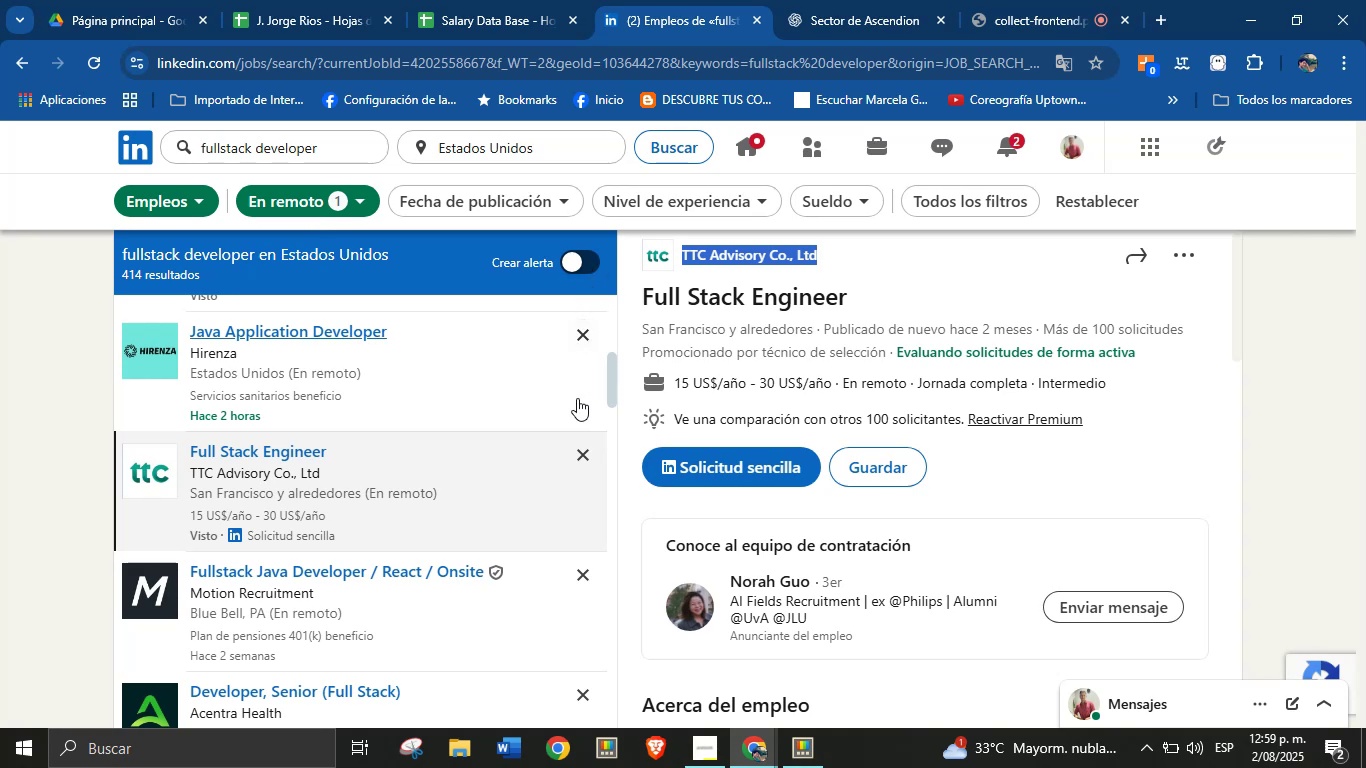 
left_click([492, 0])
 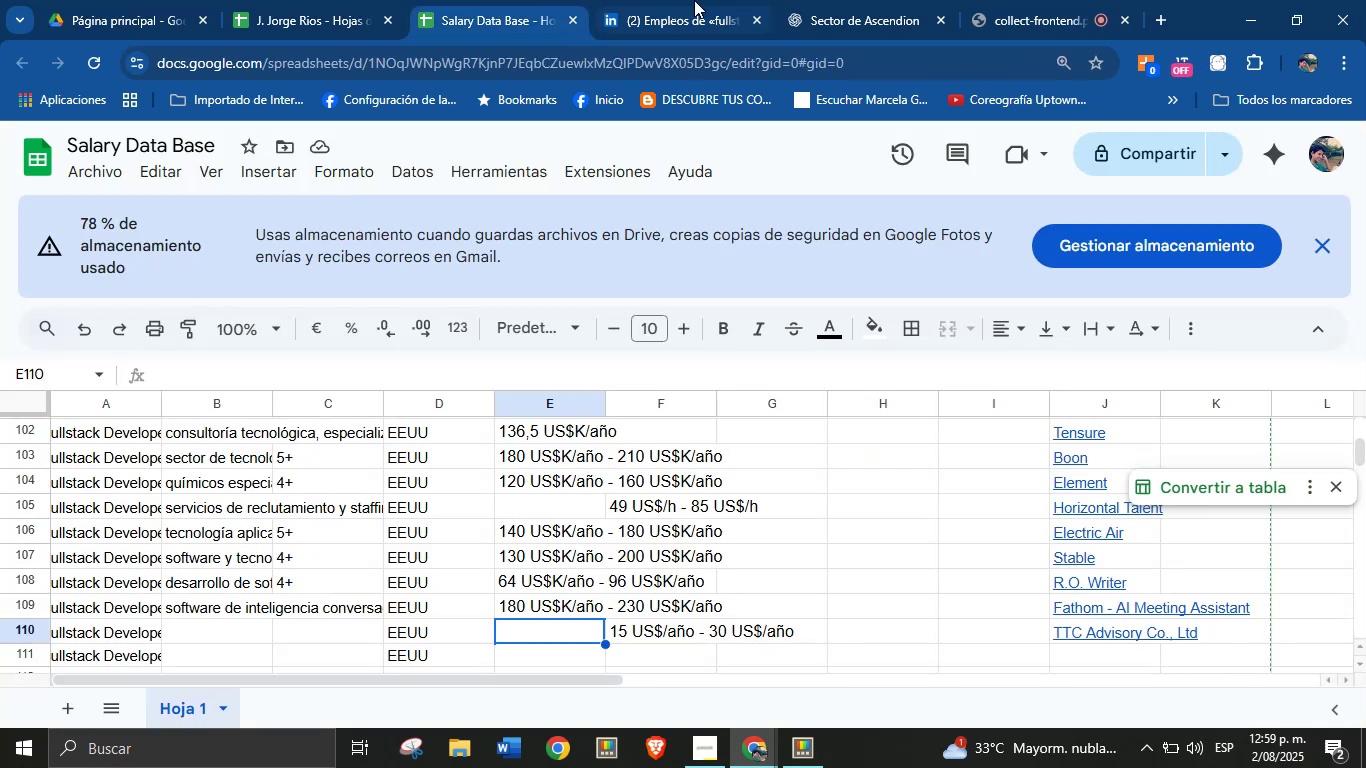 
left_click([698, 0])
 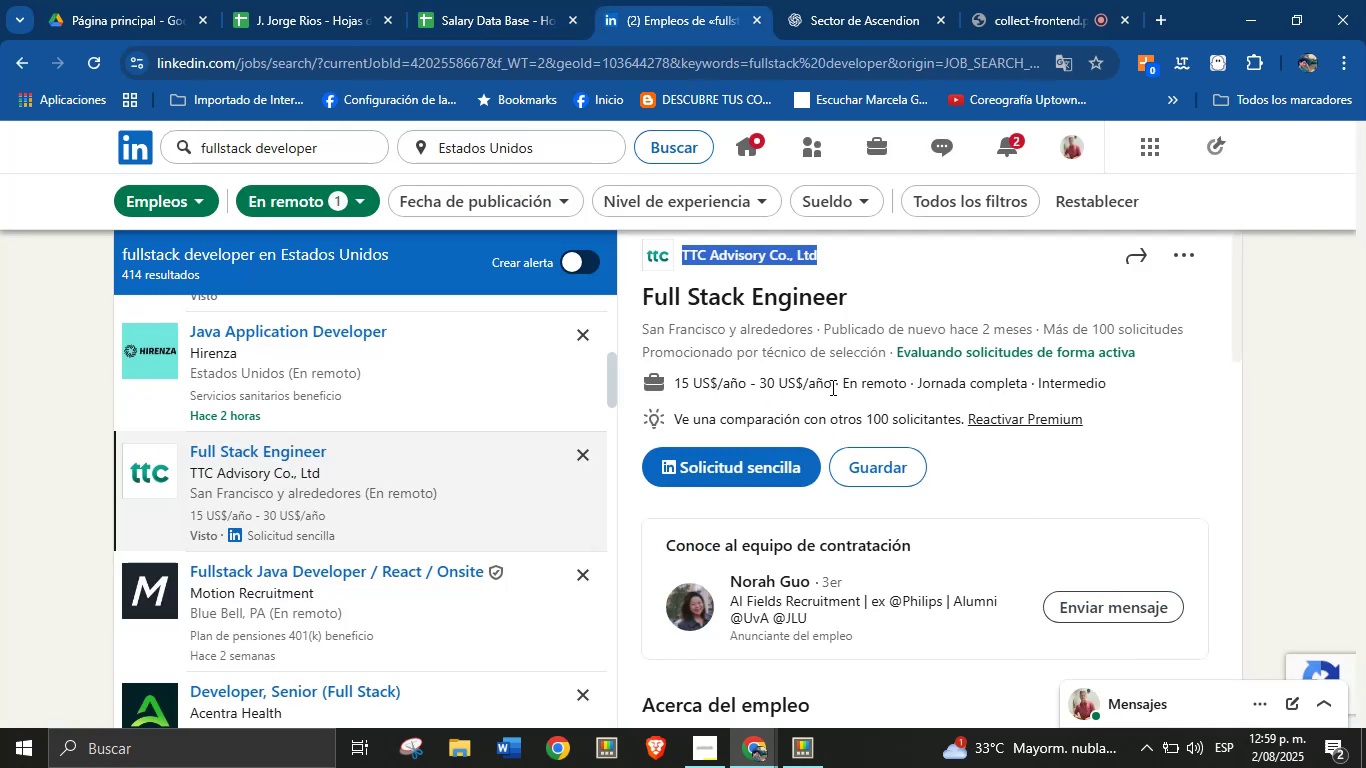 
left_click_drag(start_coordinate=[832, 388], to_coordinate=[675, 384])
 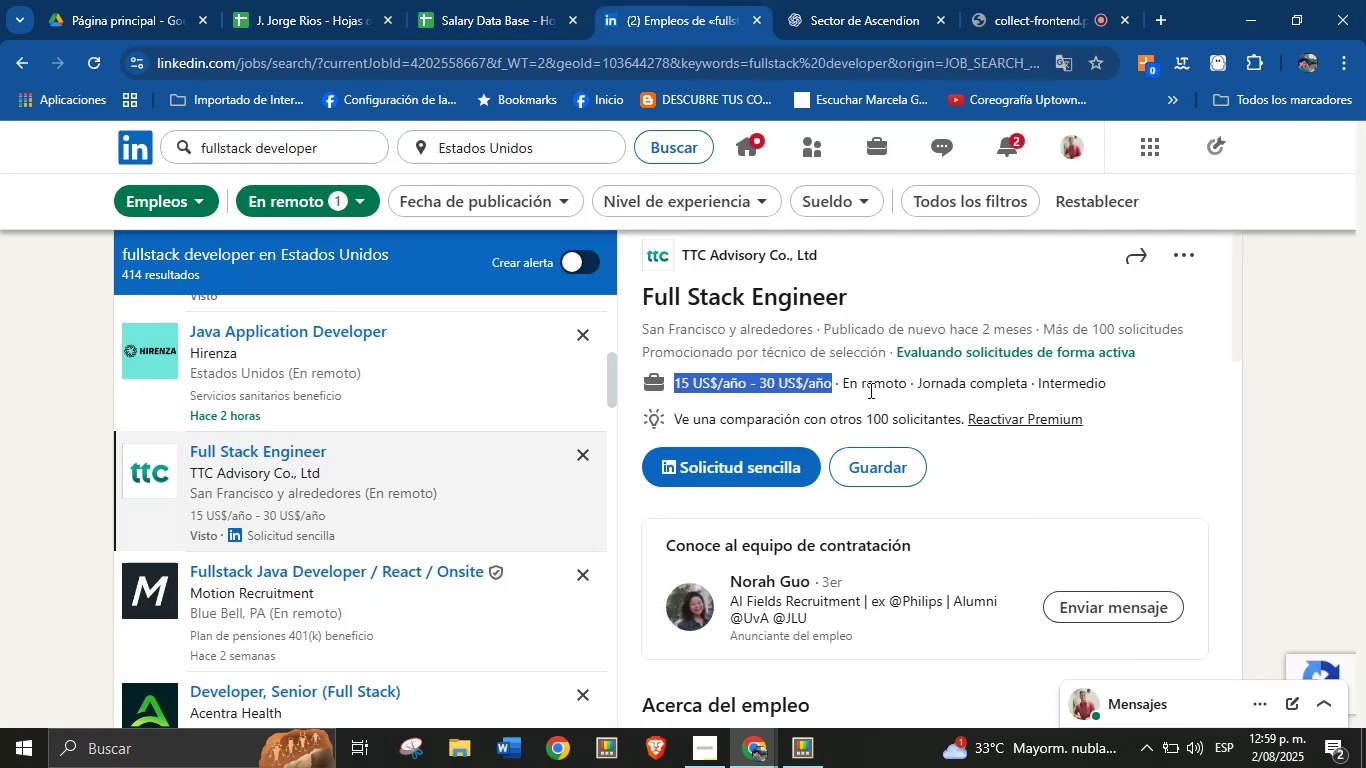 
key(Control+C)
 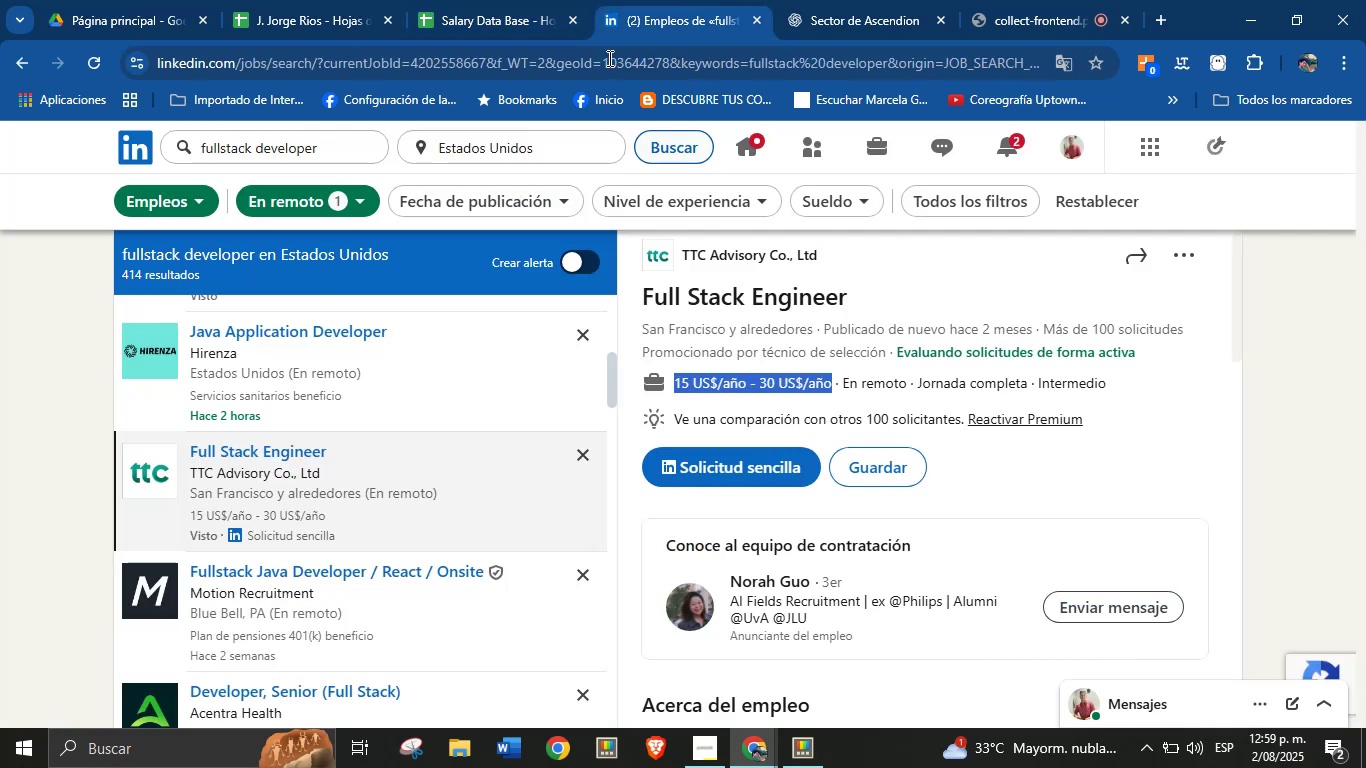 
left_click([492, 0])
 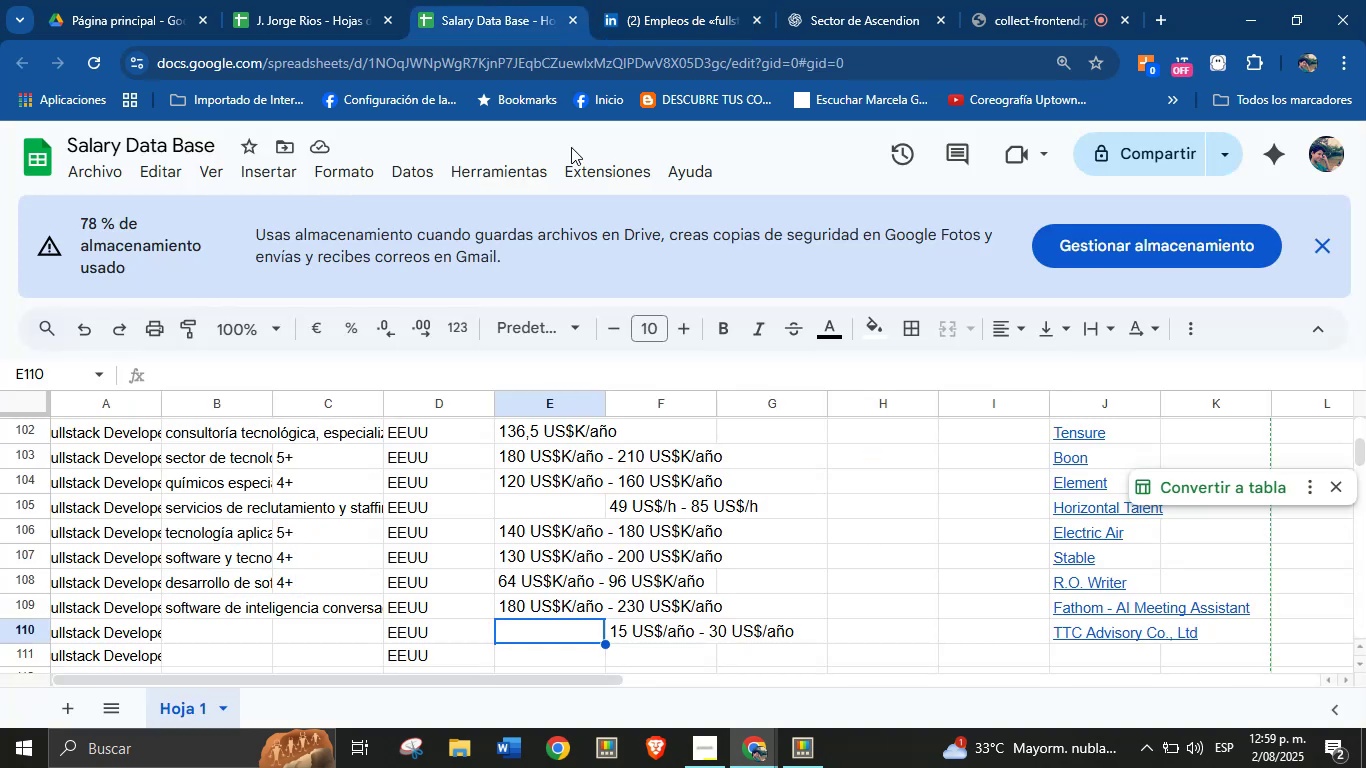 
key(Control+V)
 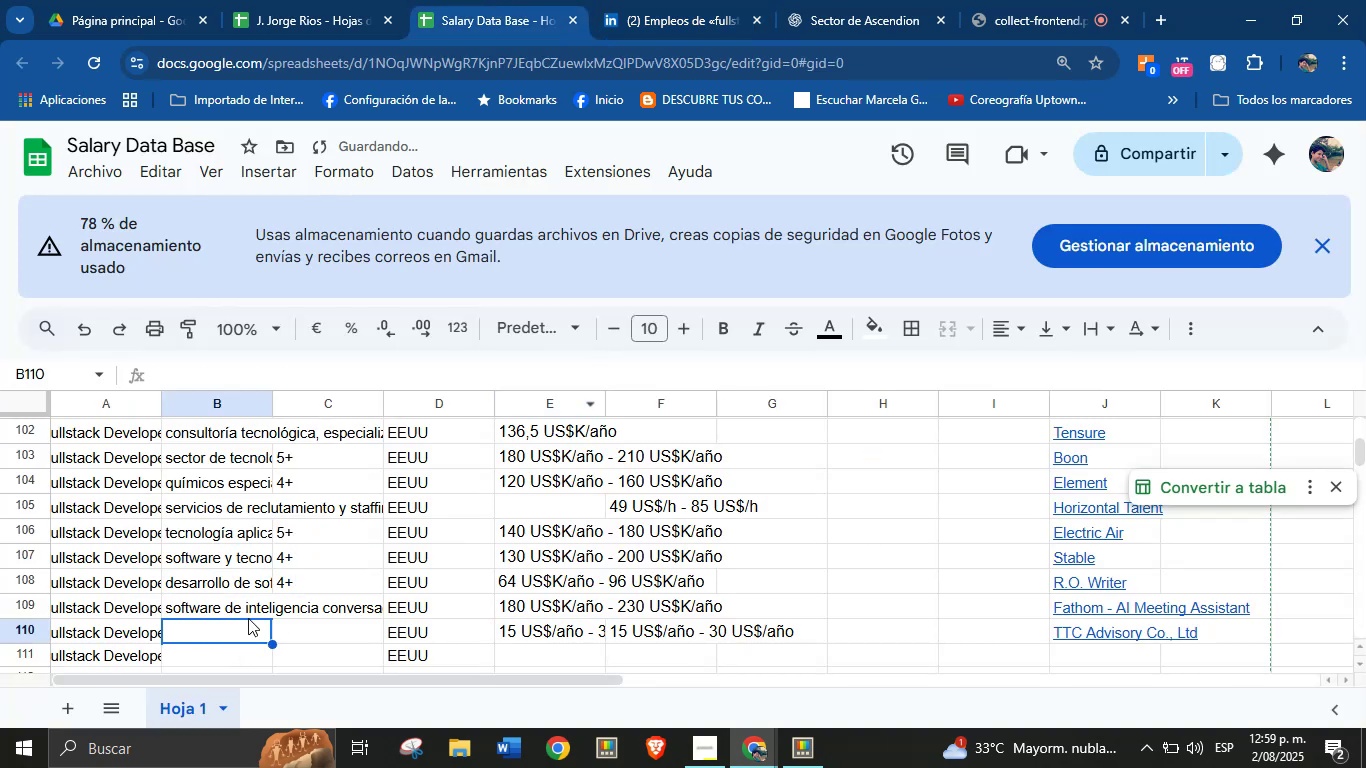 
left_click([649, 0])
 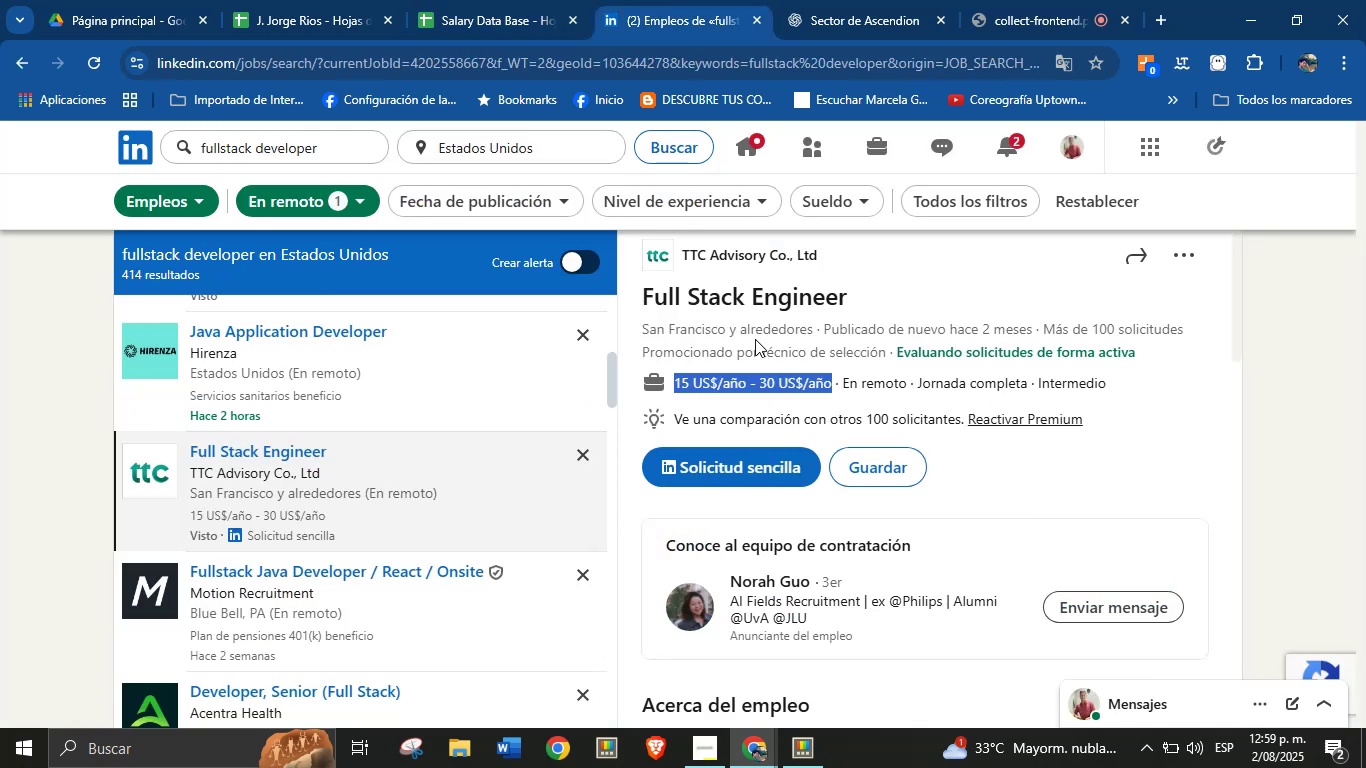 
left_click([761, 339])
 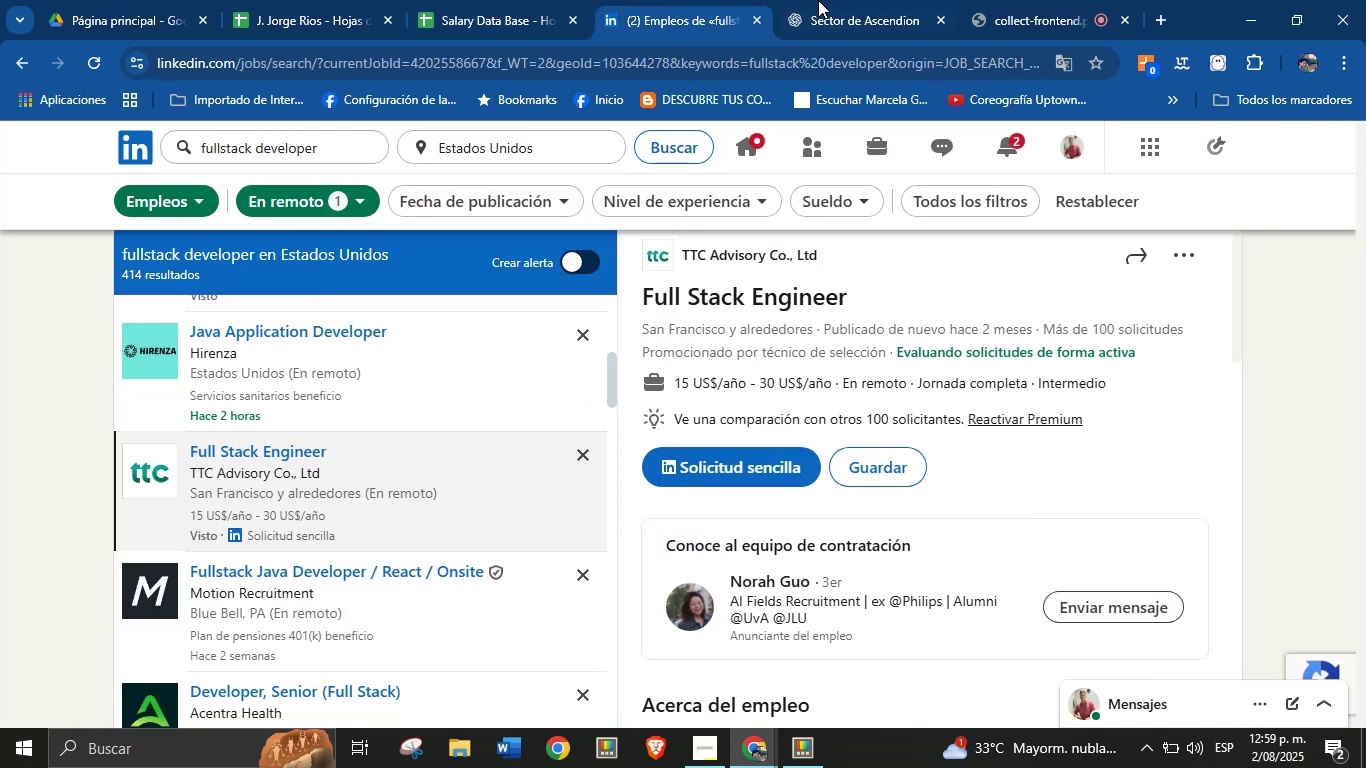 
left_click([500, 0])
 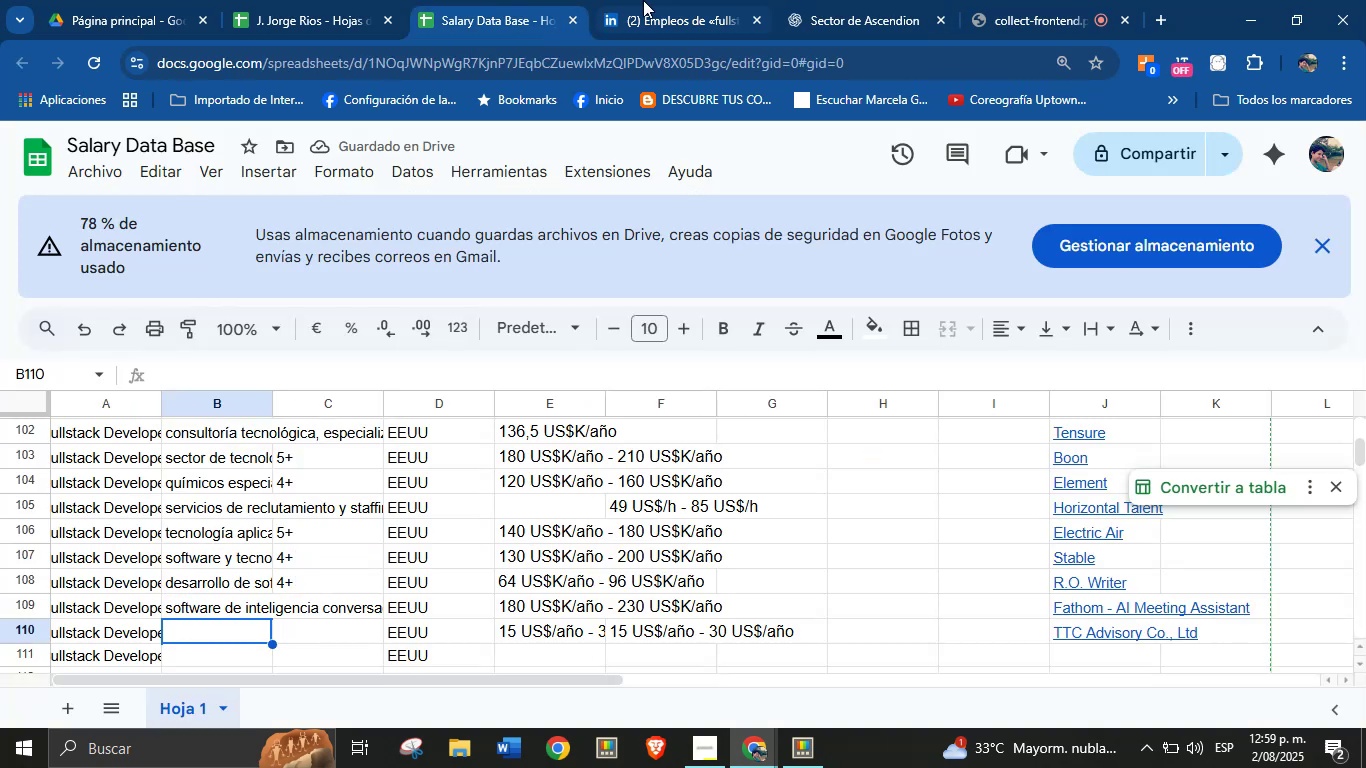 
left_click([678, 0])
 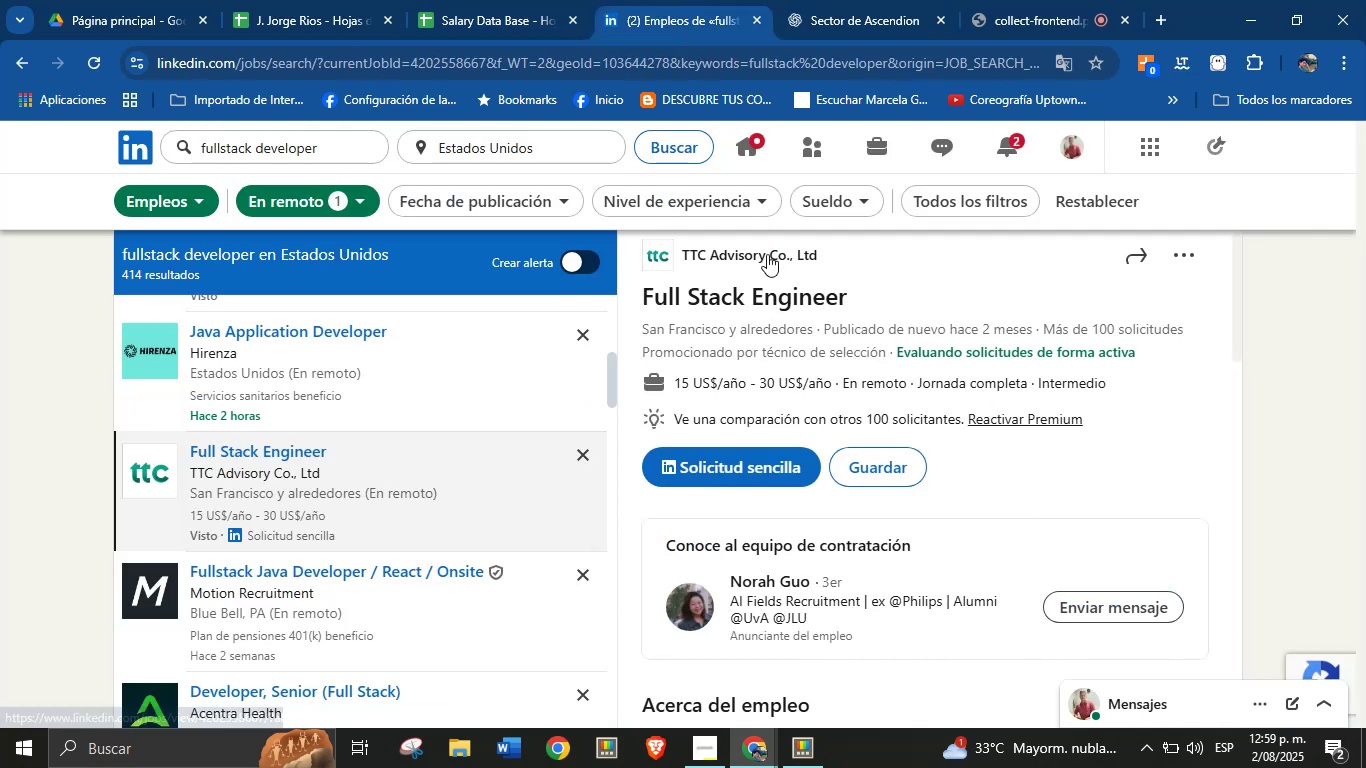 
right_click([767, 254])
 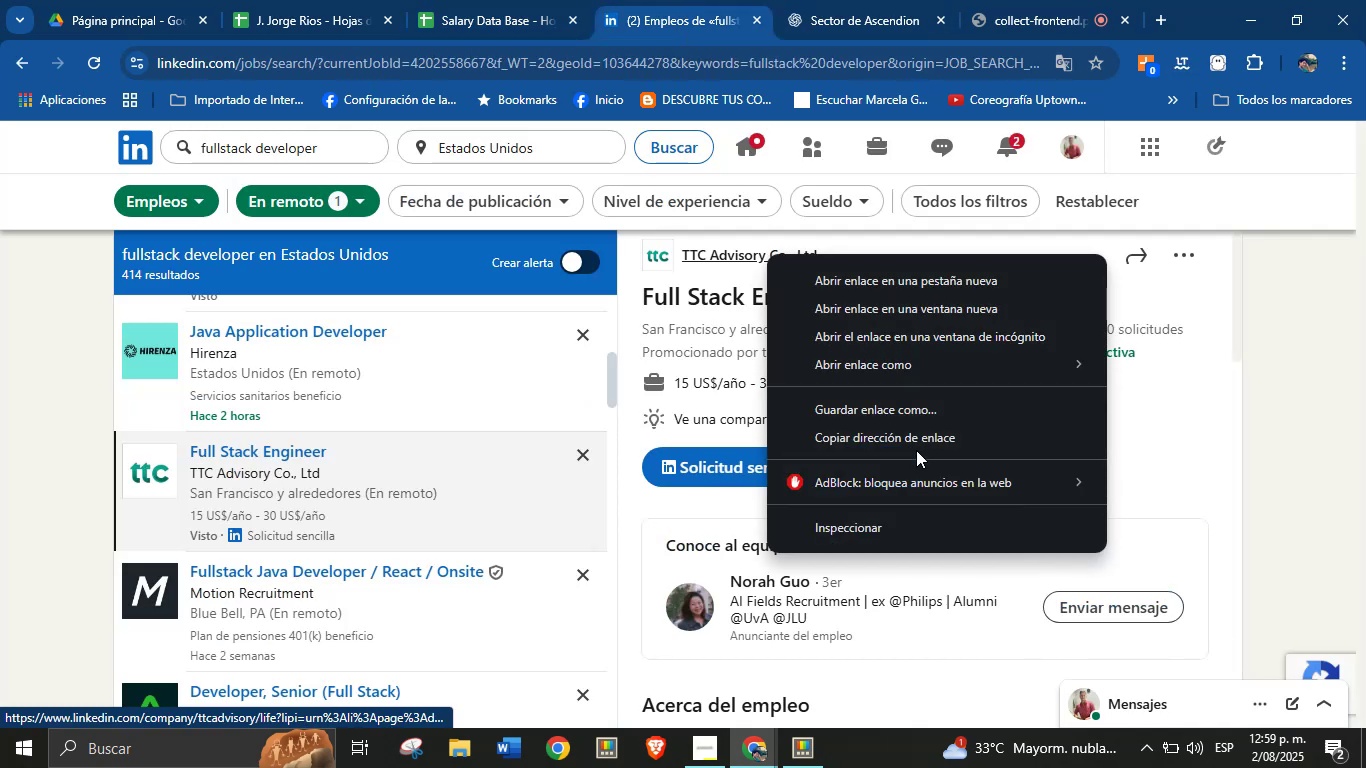 
left_click([918, 441])
 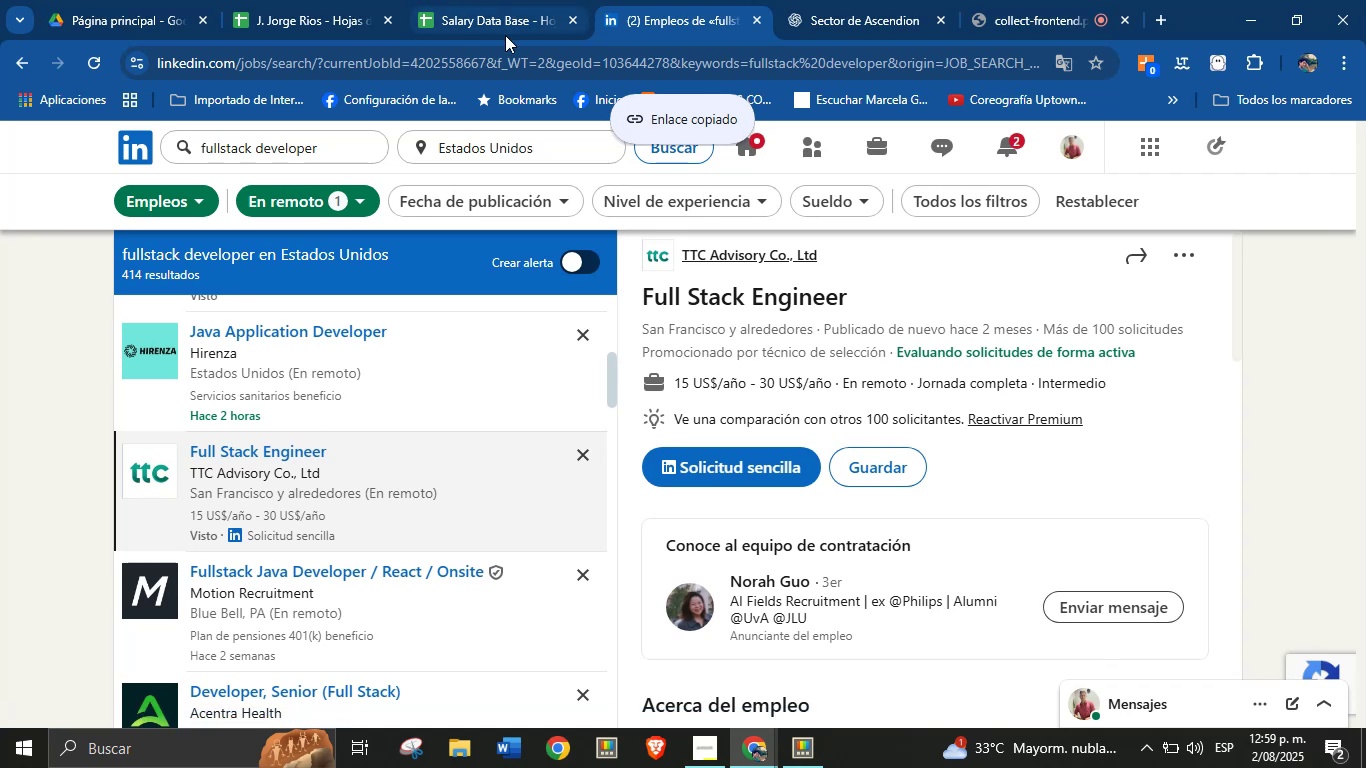 
left_click([498, 18])
 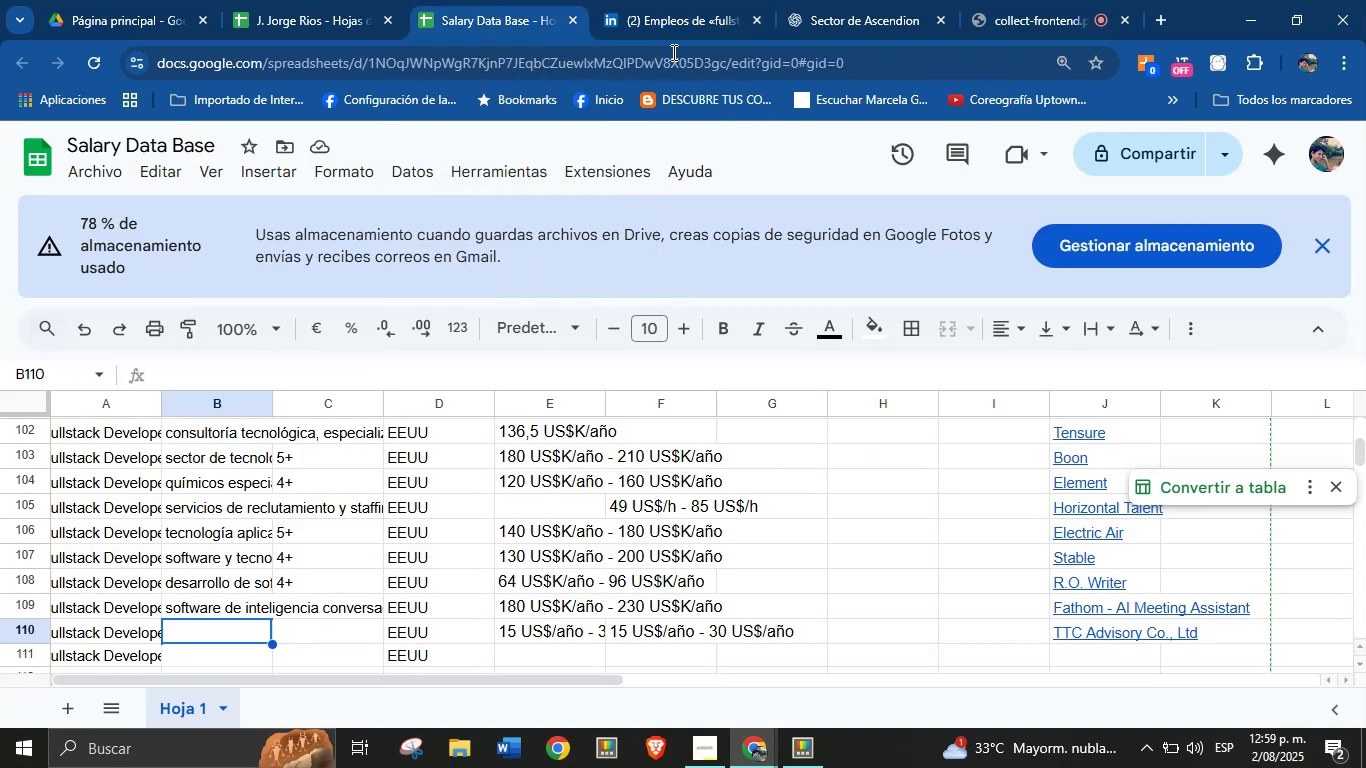 
left_click([684, 0])
 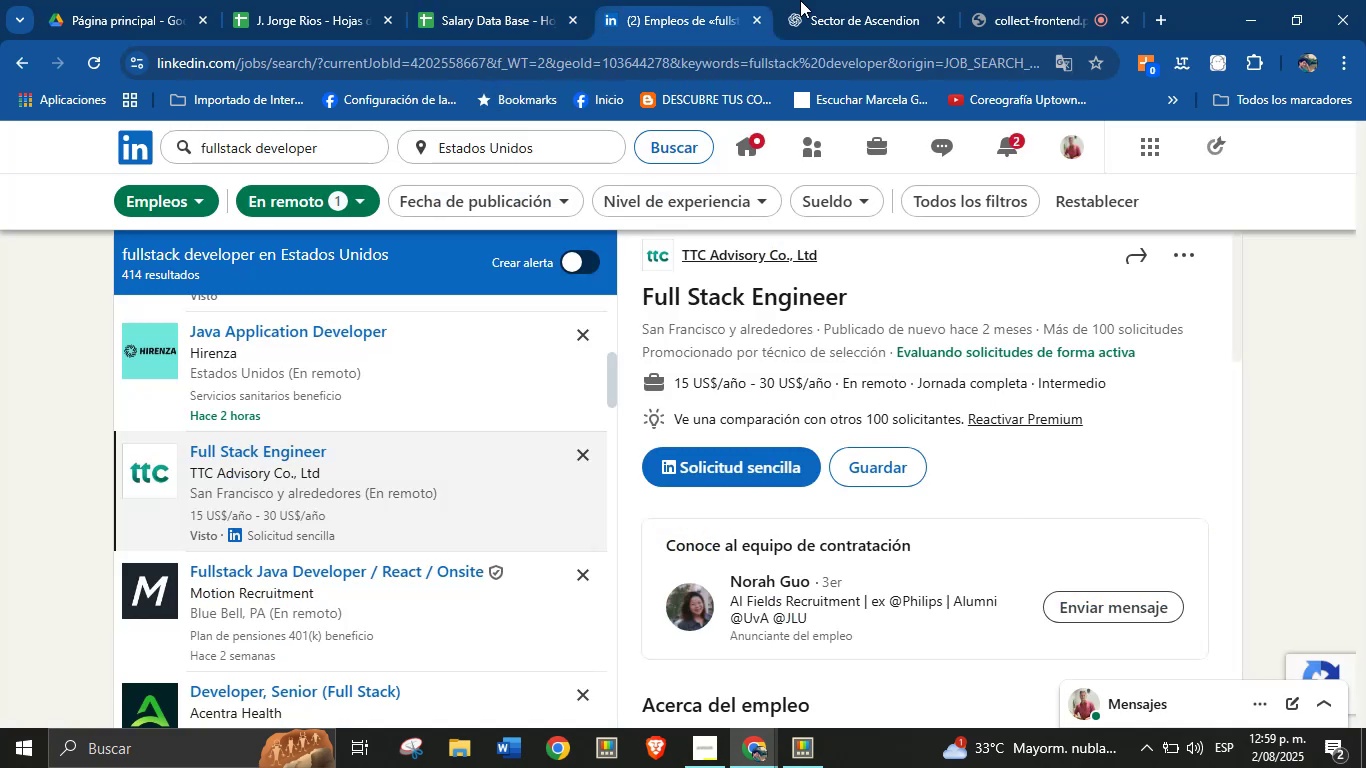 
left_click([856, 0])
 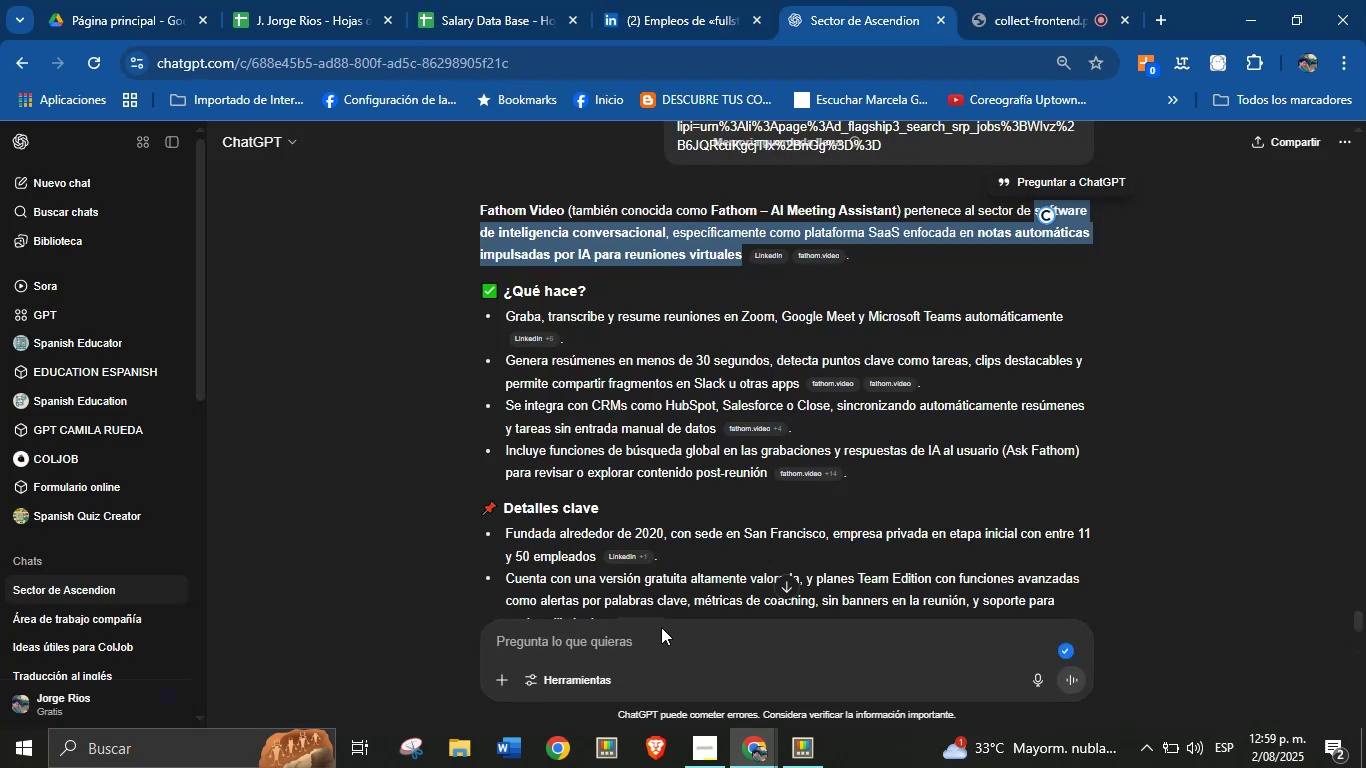 
left_click([658, 634])
 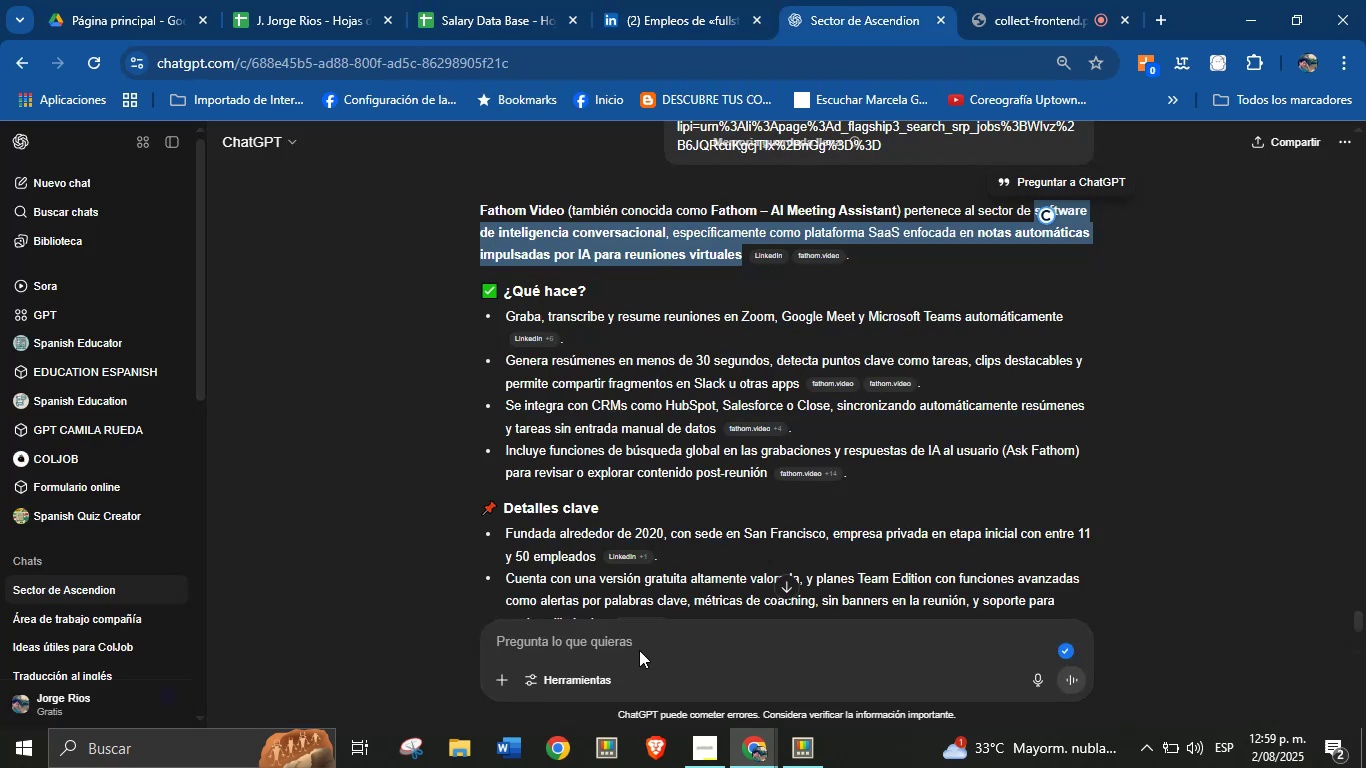 
left_click([634, 649])
 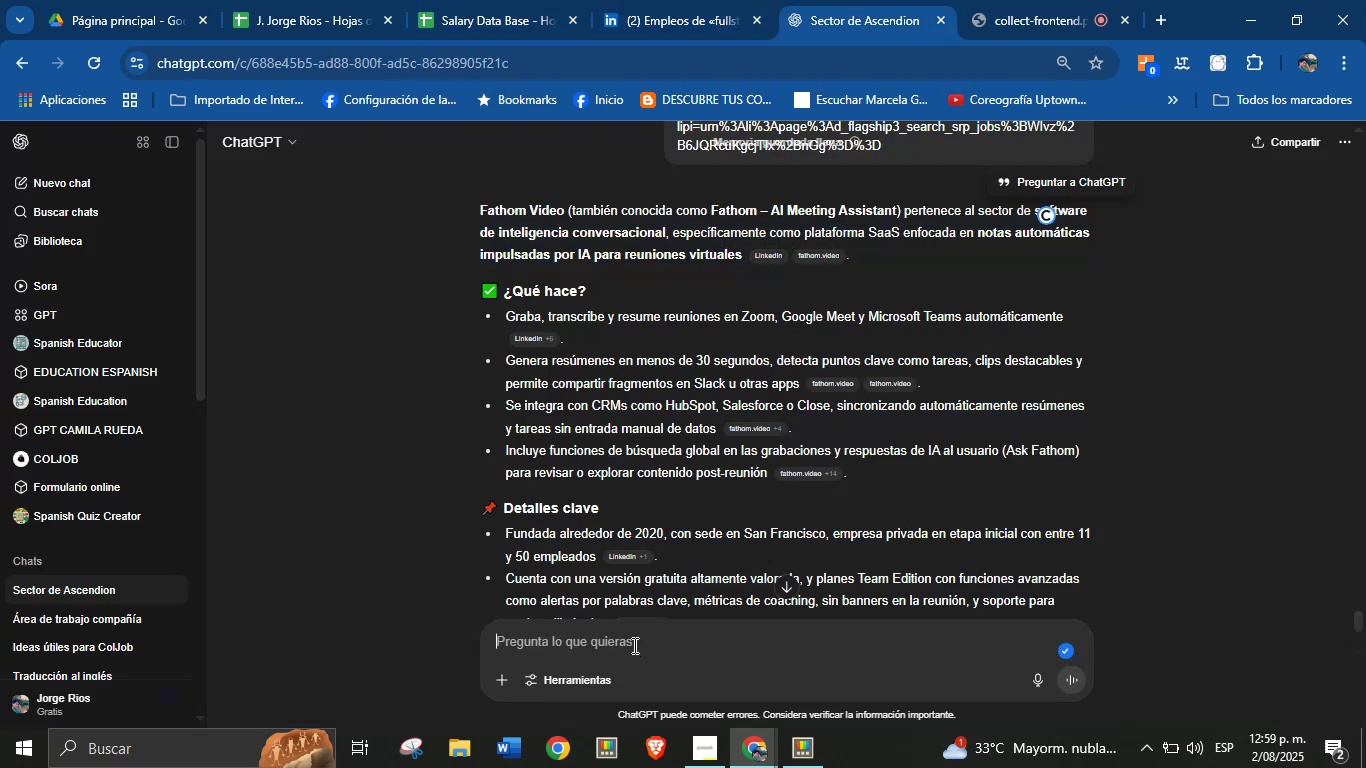 
key(Control+V)
 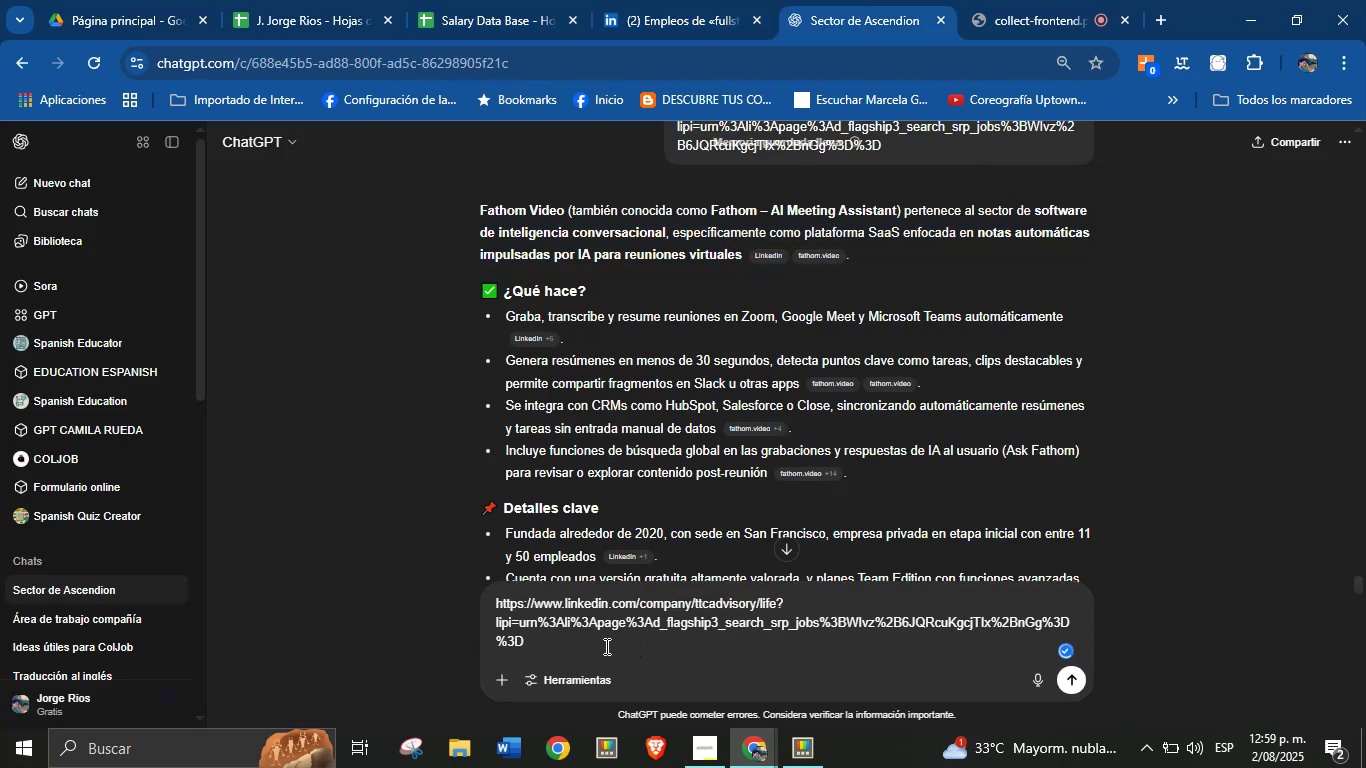 
left_click_drag(start_coordinate=[539, 644], to_coordinate=[499, 627])
 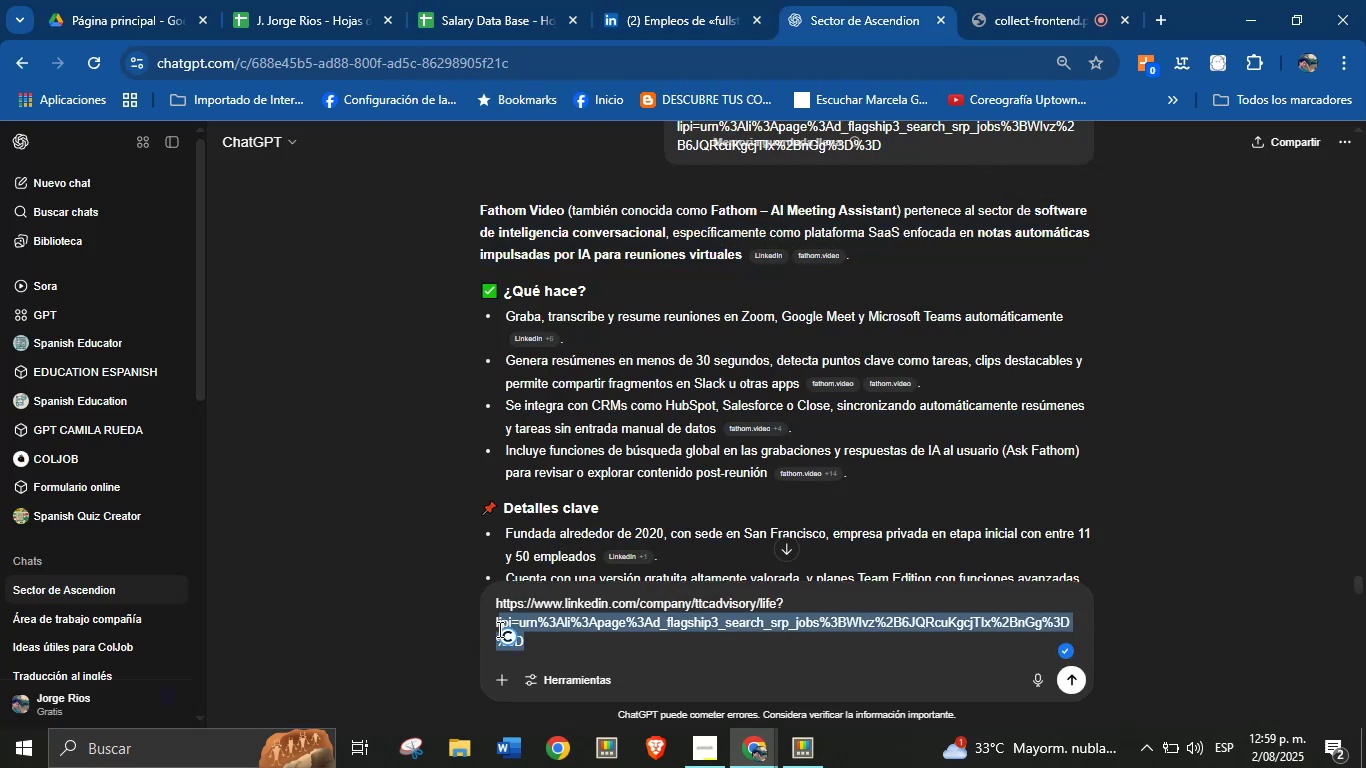 
key(Backspace)
 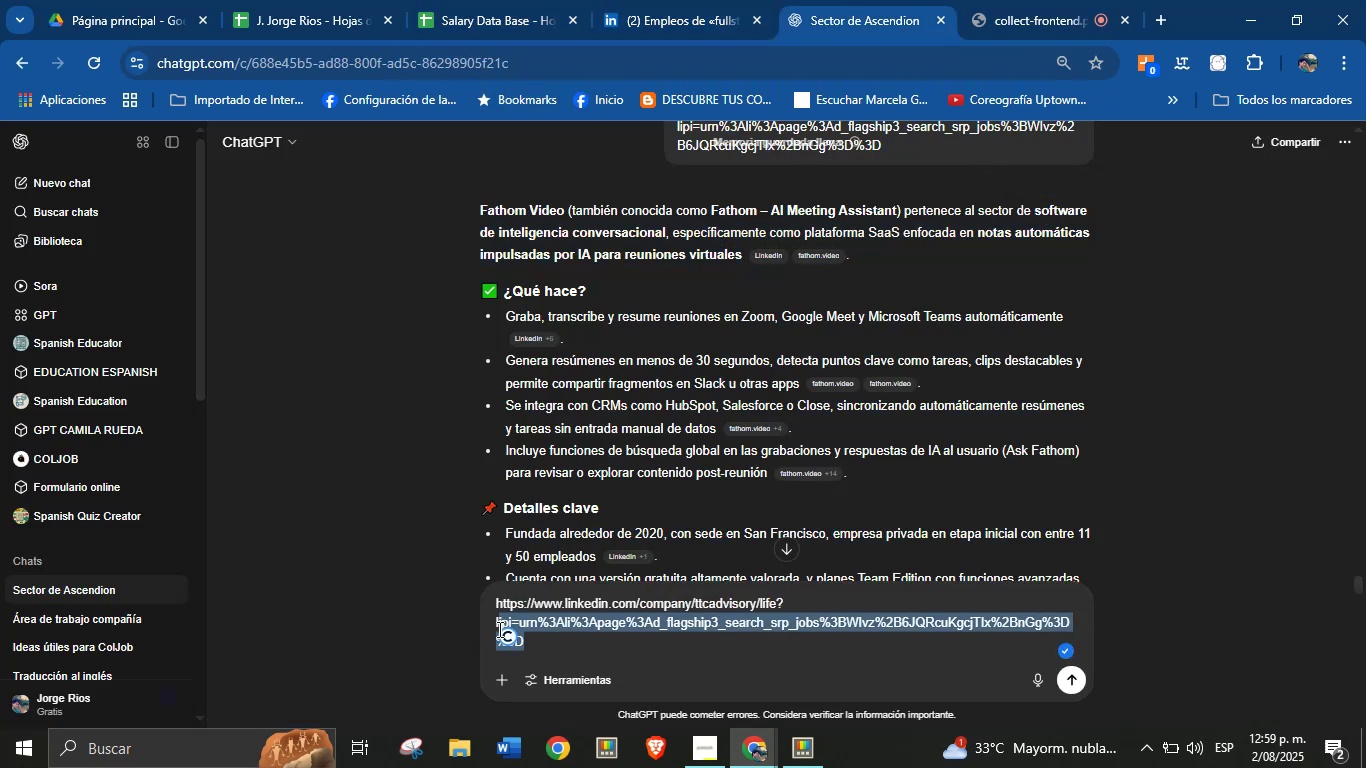 
key(Backspace)
 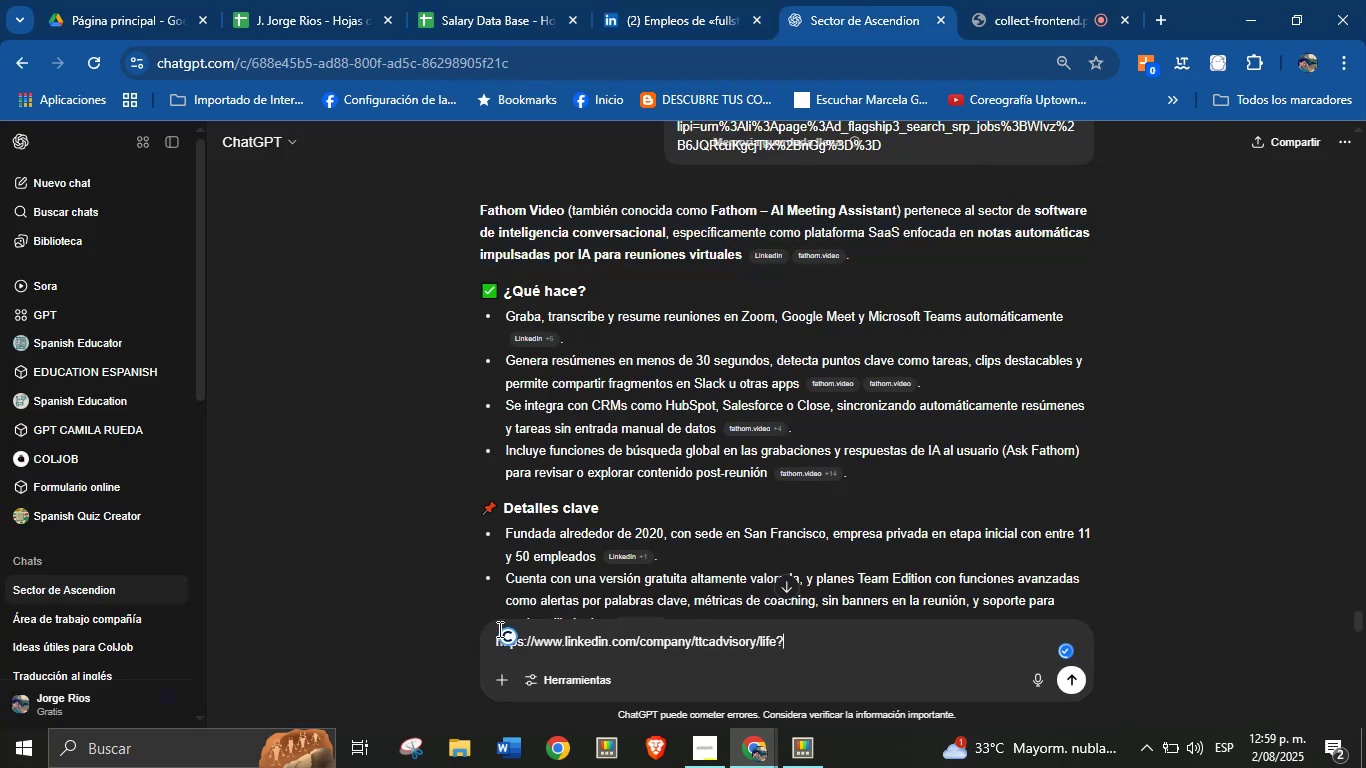 
key(Enter)
 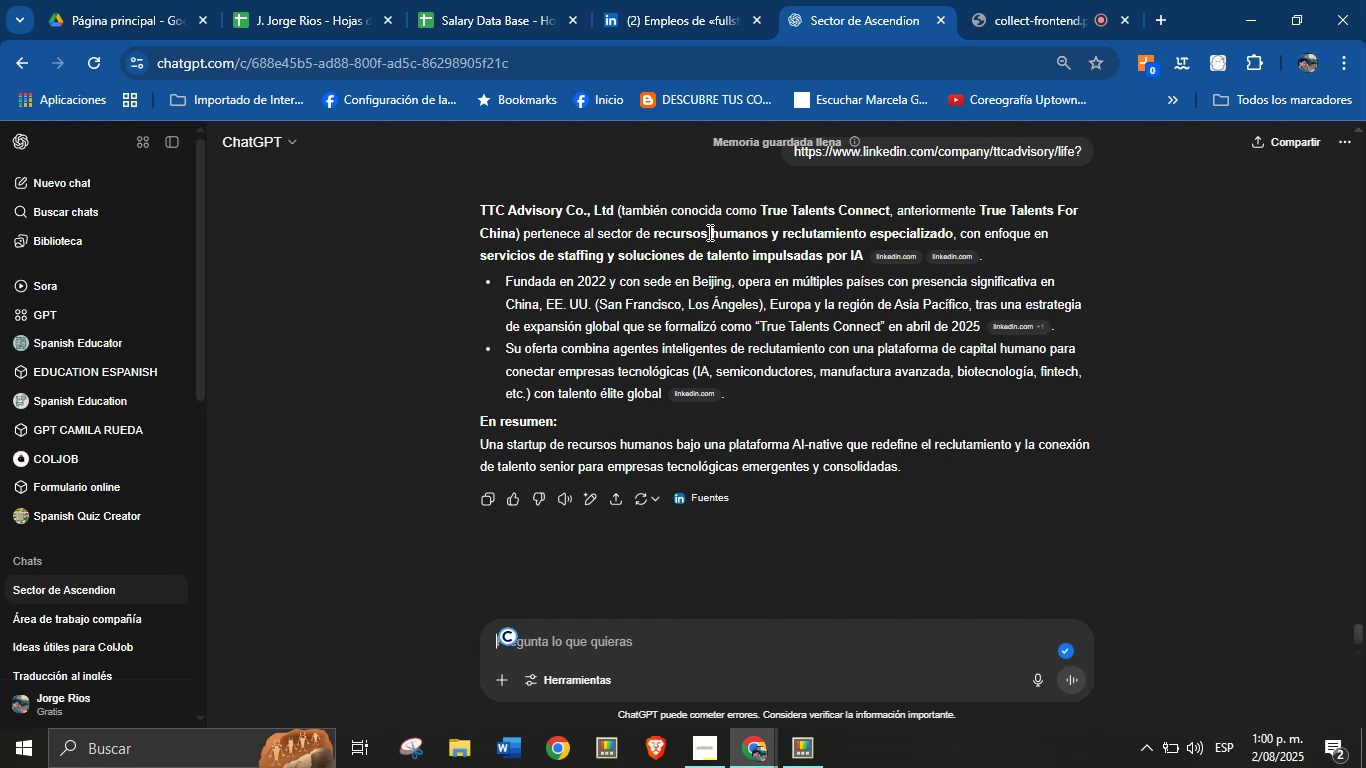 
wait(26.28)
 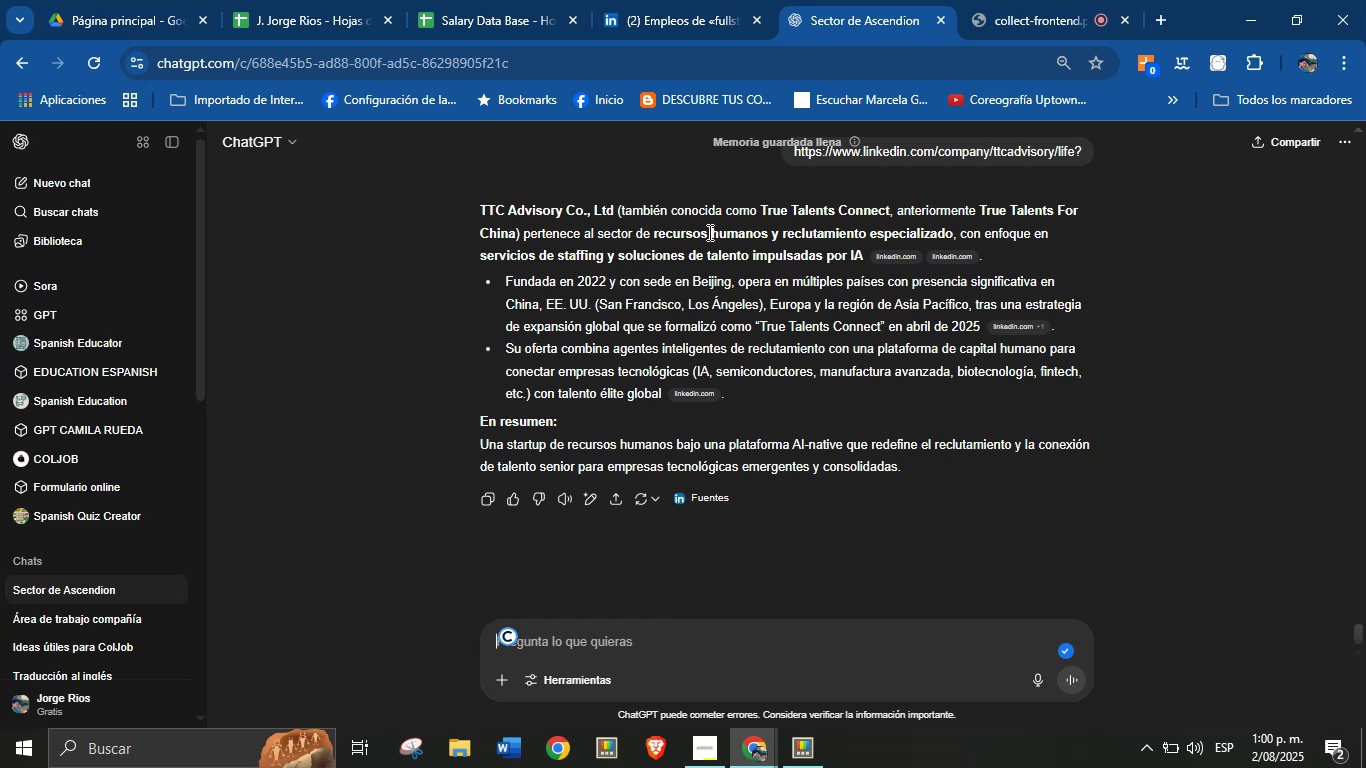 
left_click_drag(start_coordinate=[652, 235], to_coordinate=[864, 257])
 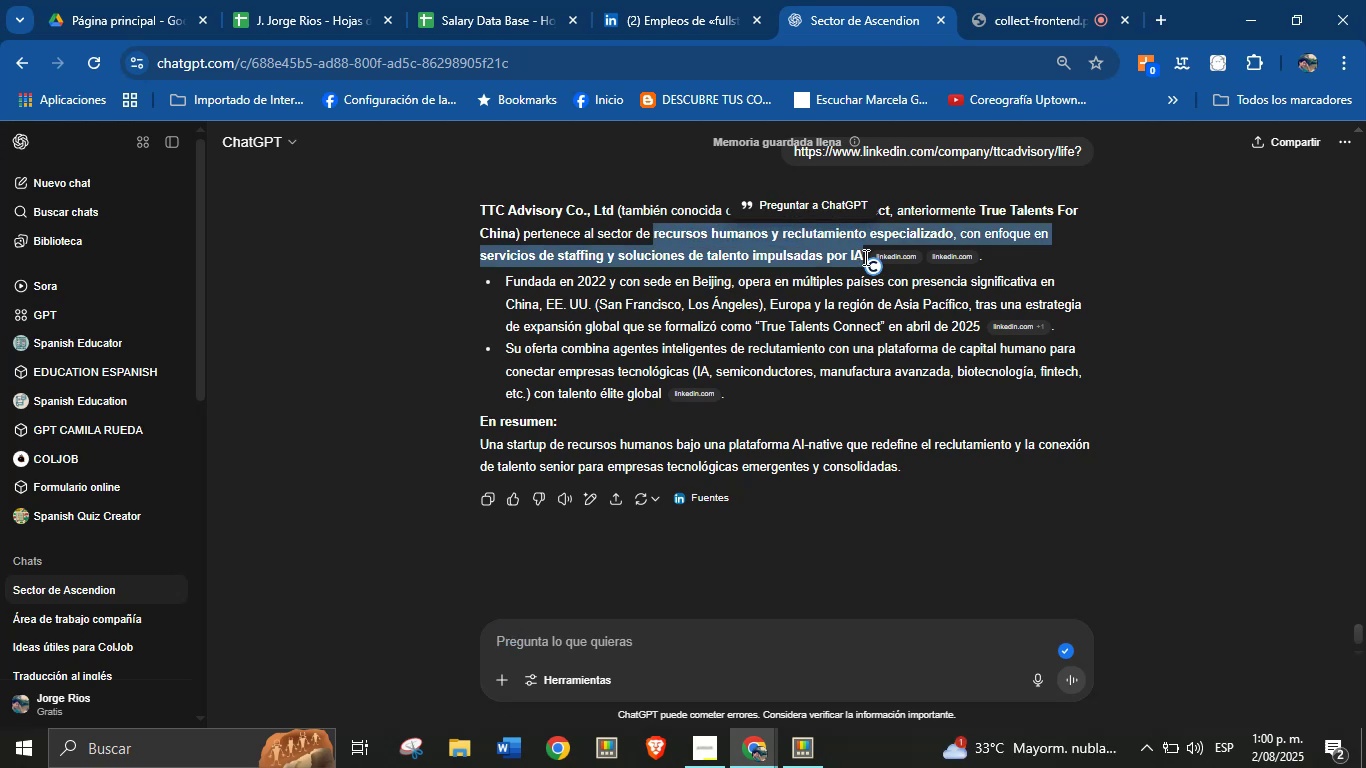 
key(Alt+AltLeft)
 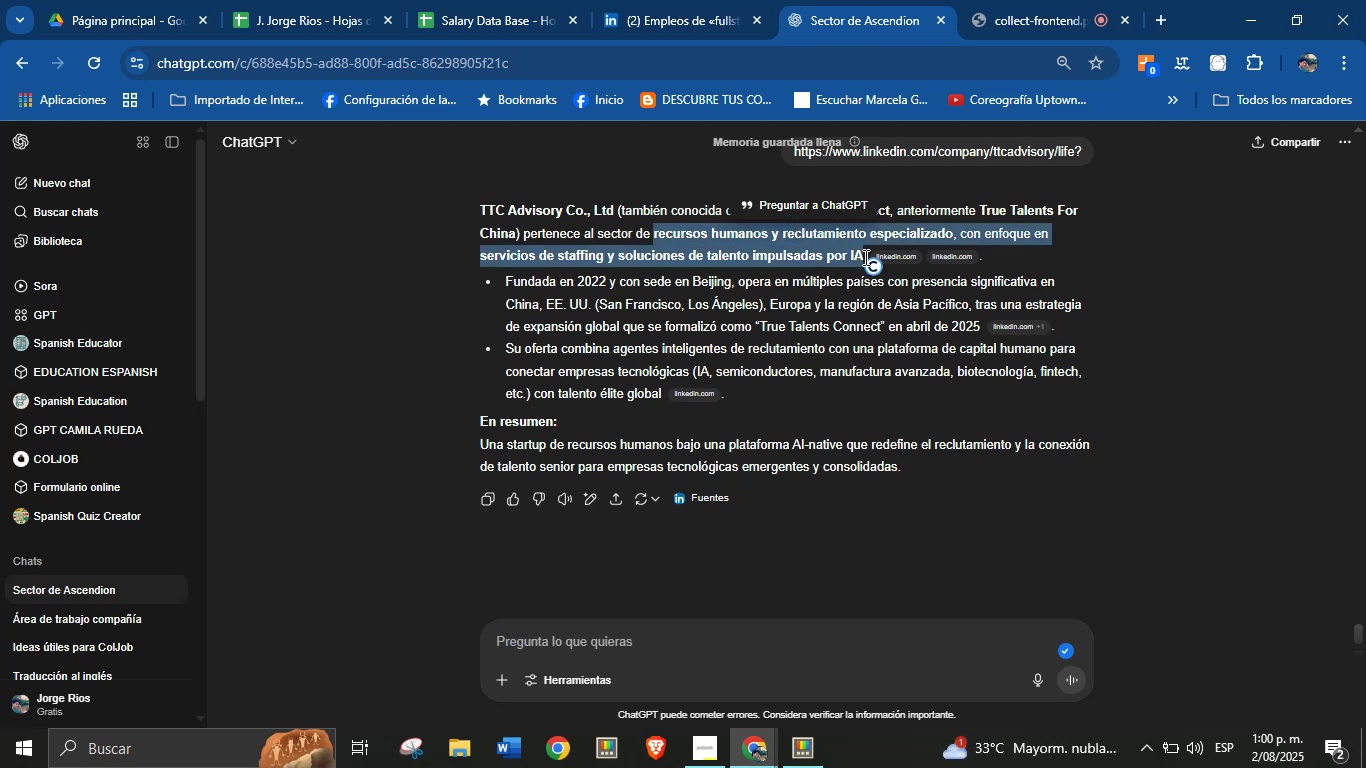 
key(Alt+Control+C)
 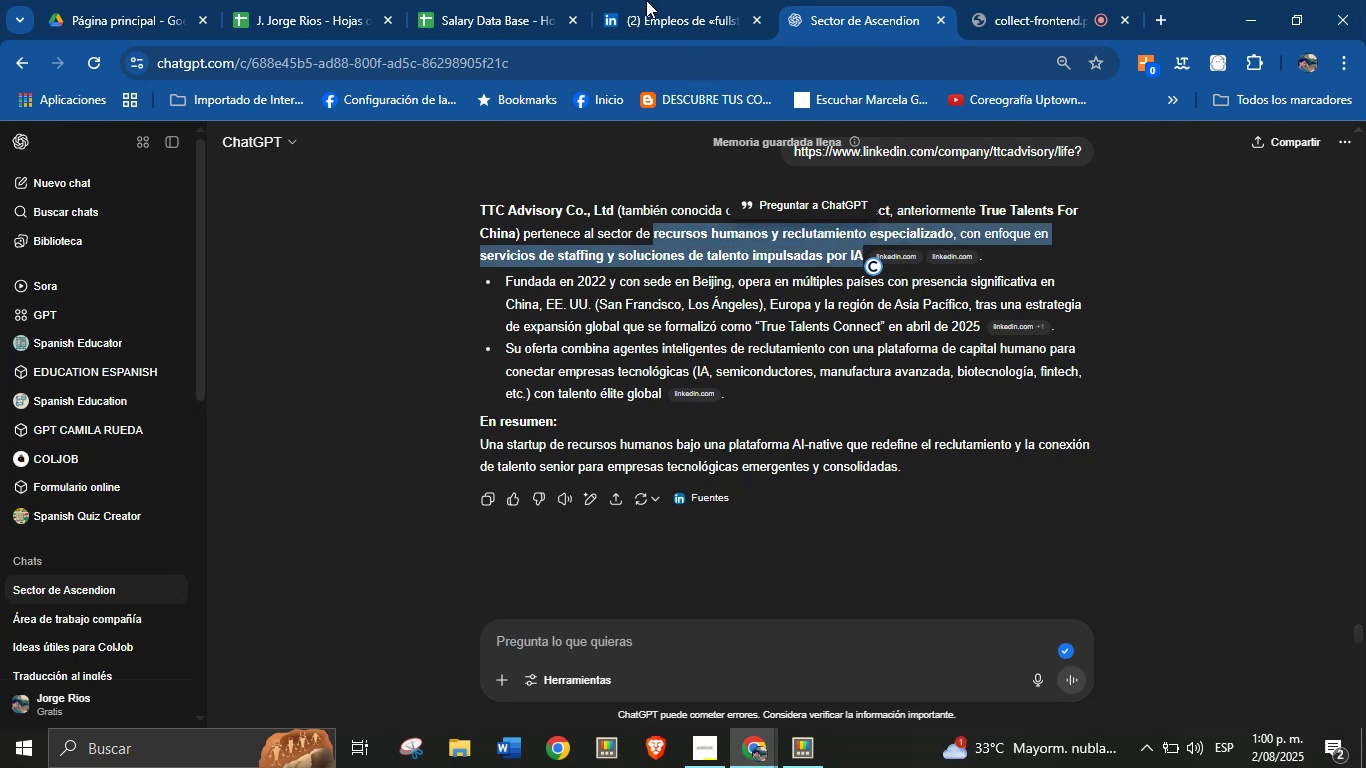 
key(Alt+Control+ControlLeft)
 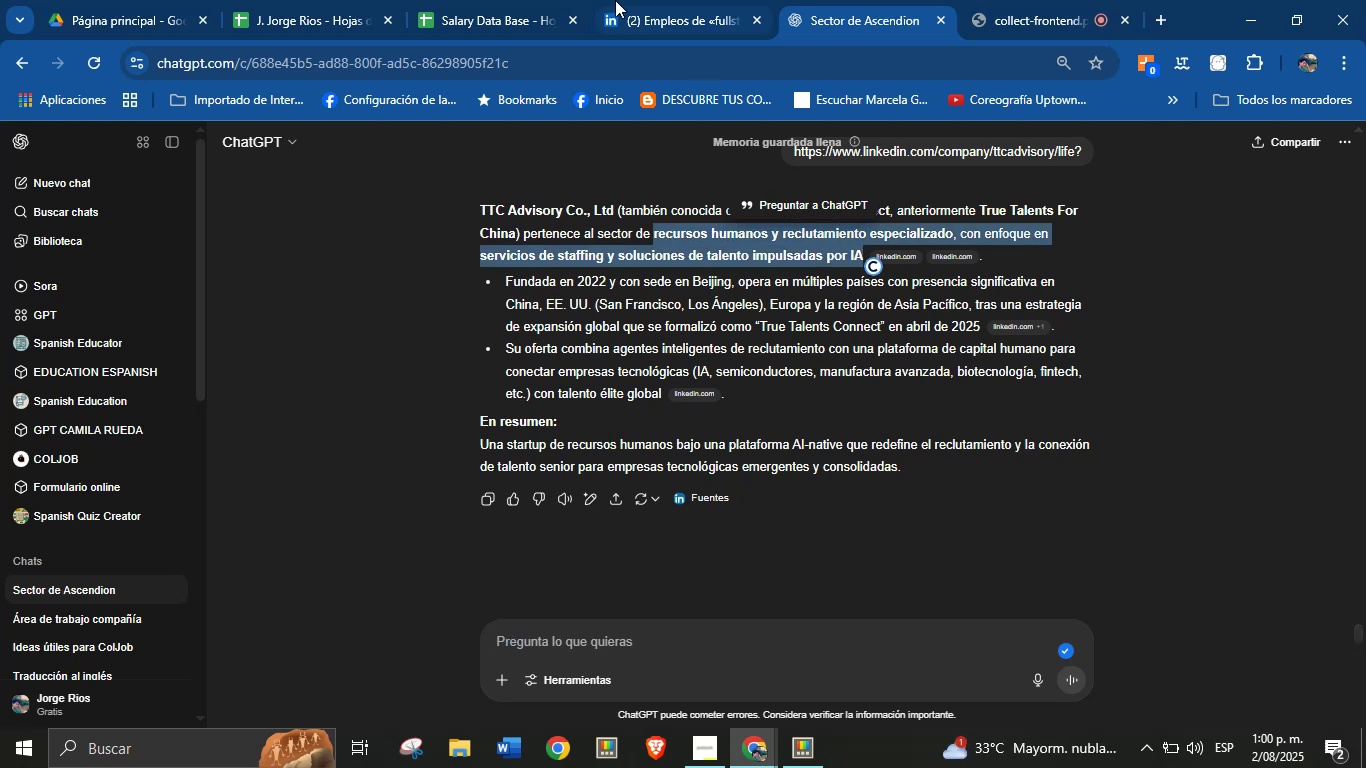 
left_click([519, 0])
 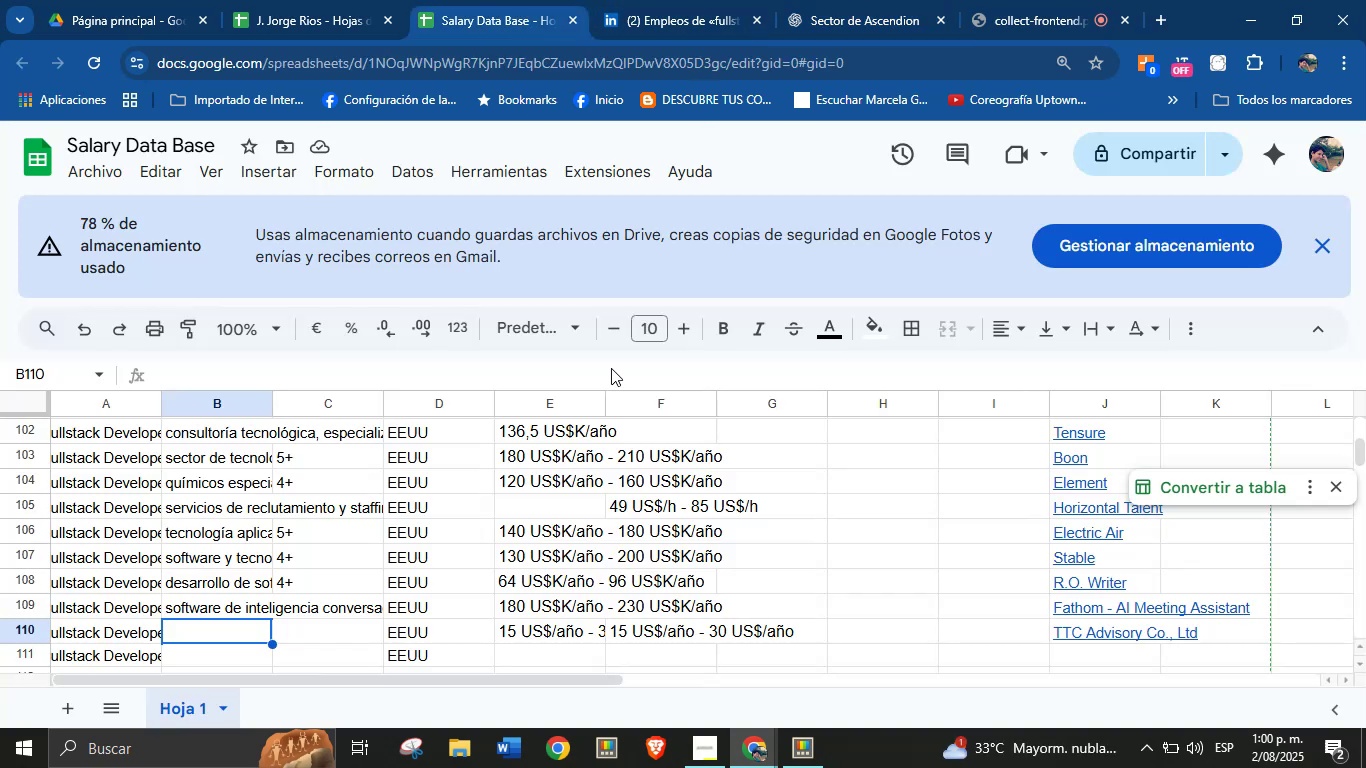 
key(Break)
 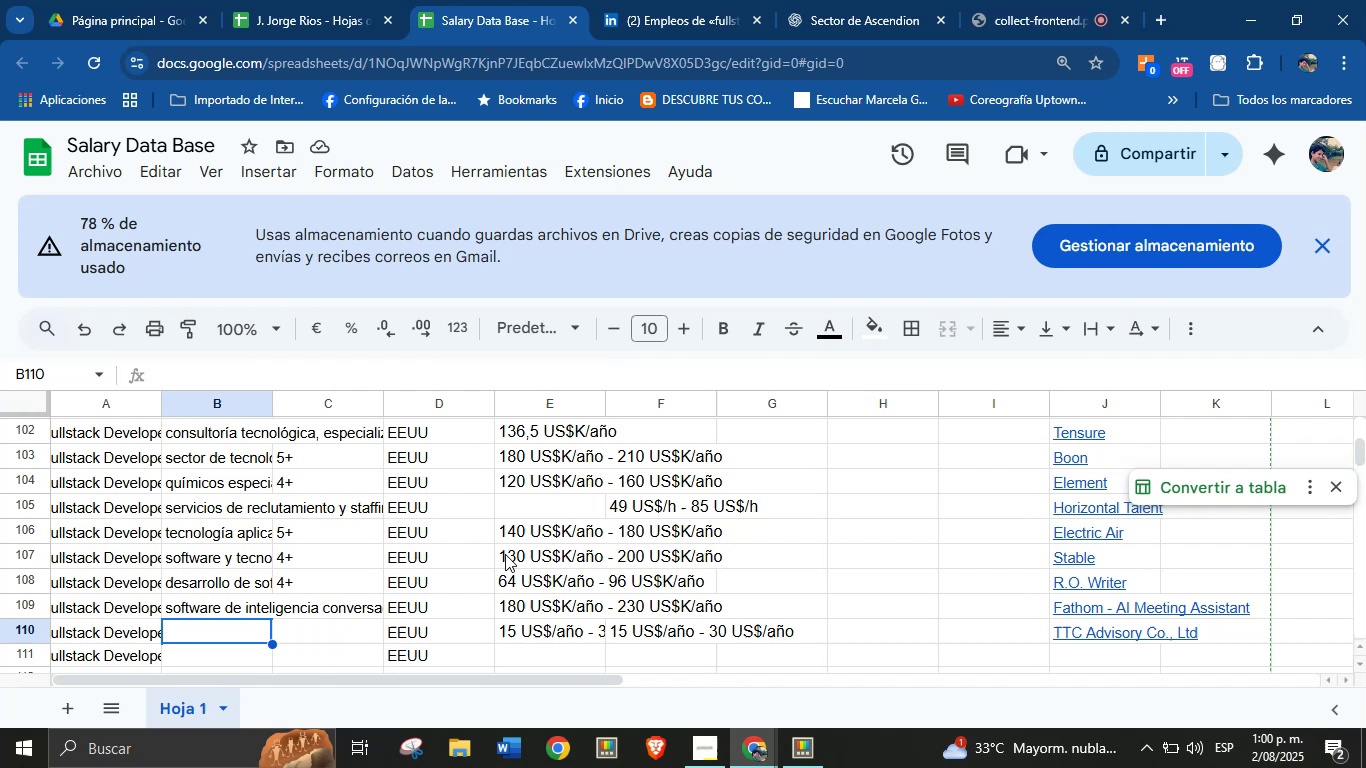 
key(Control+ControlLeft)
 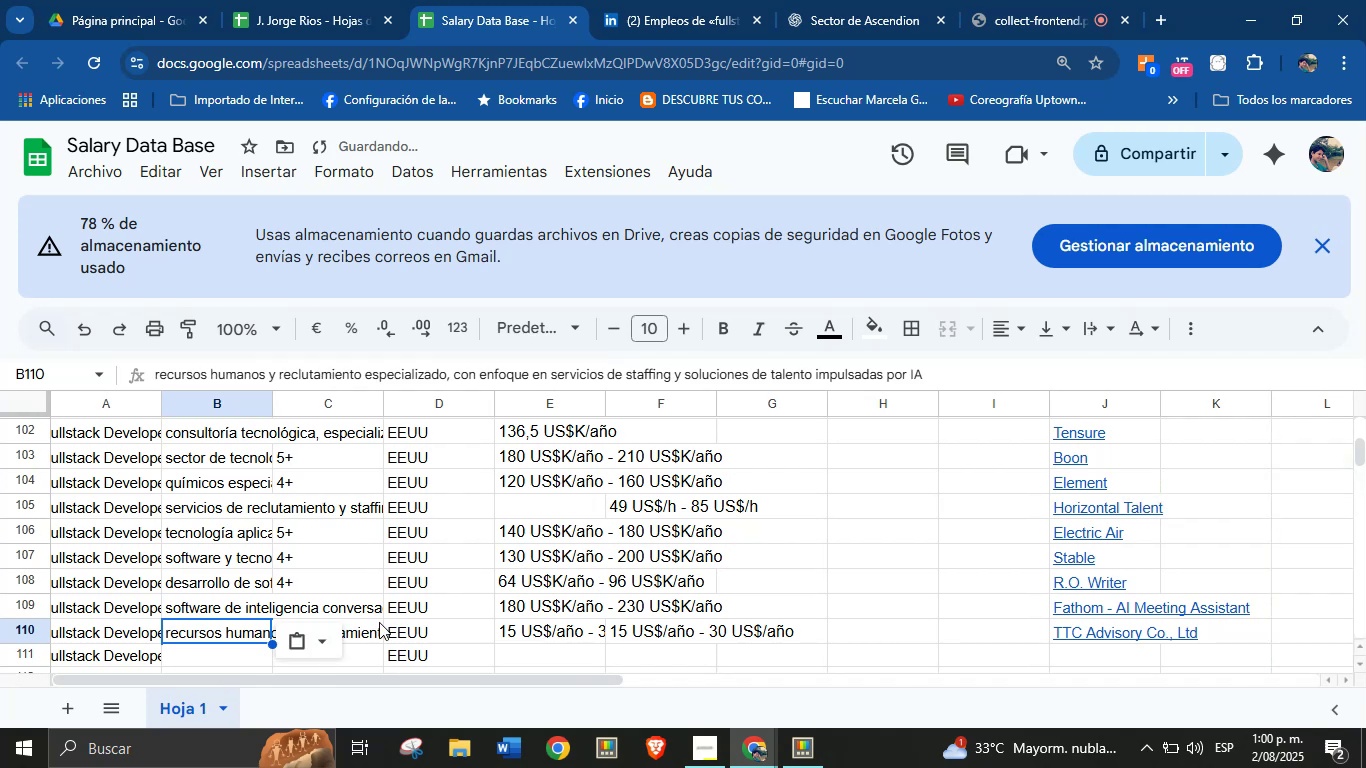 
key(Control+V)
 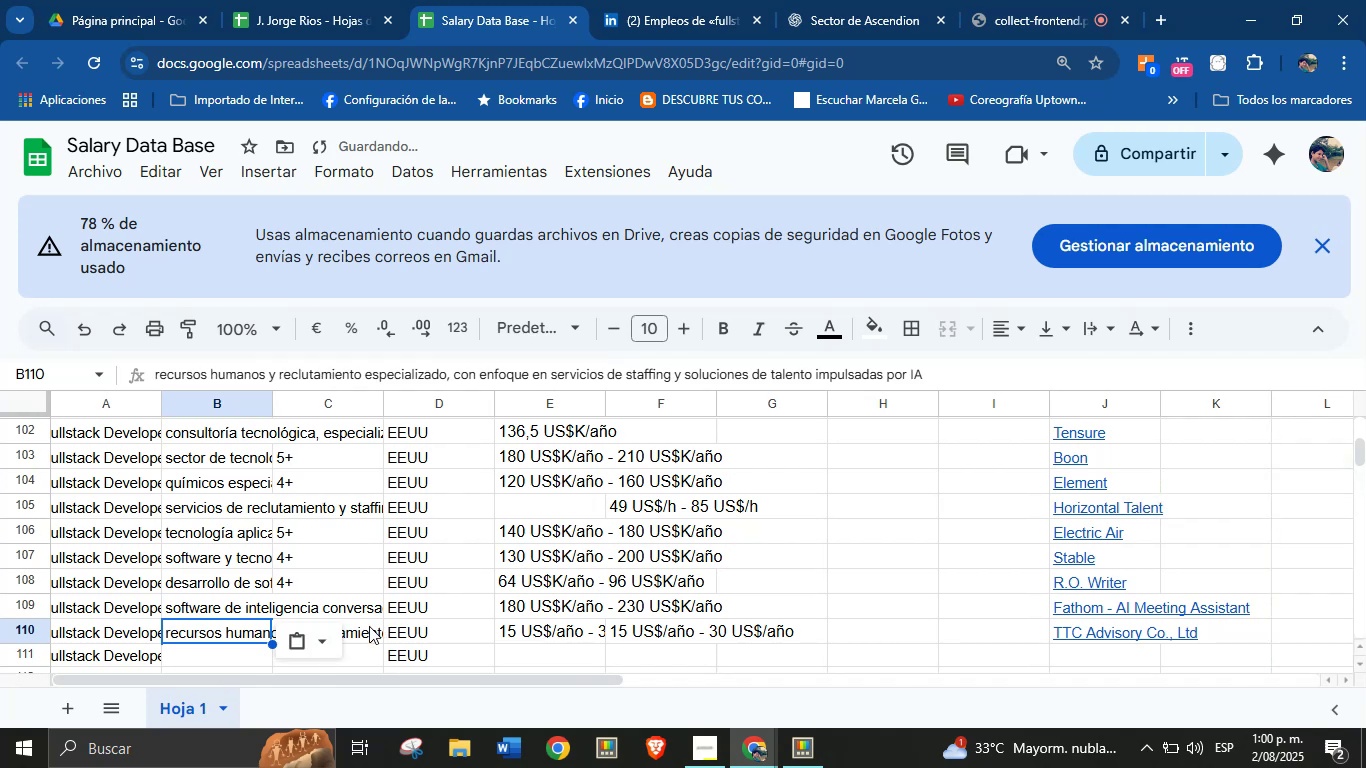 
left_click([353, 634])
 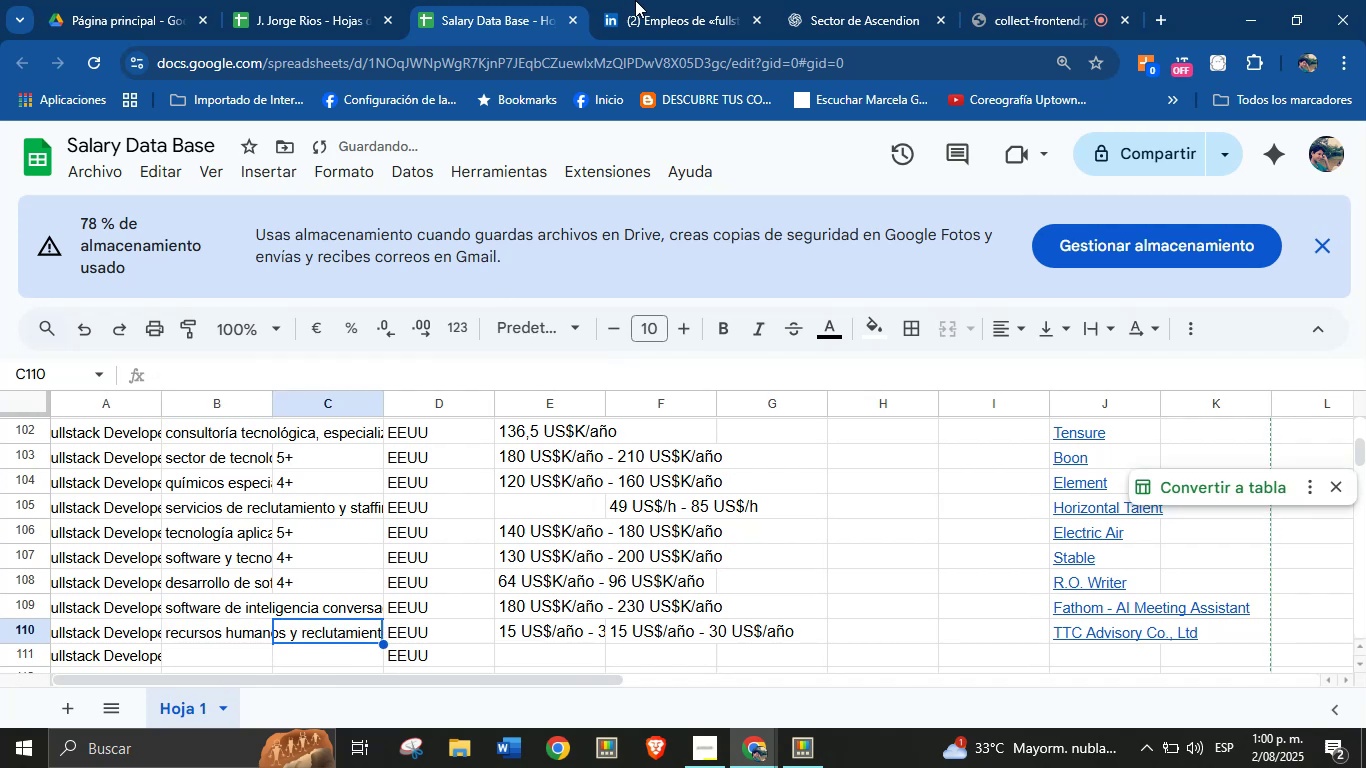 
left_click([668, 0])
 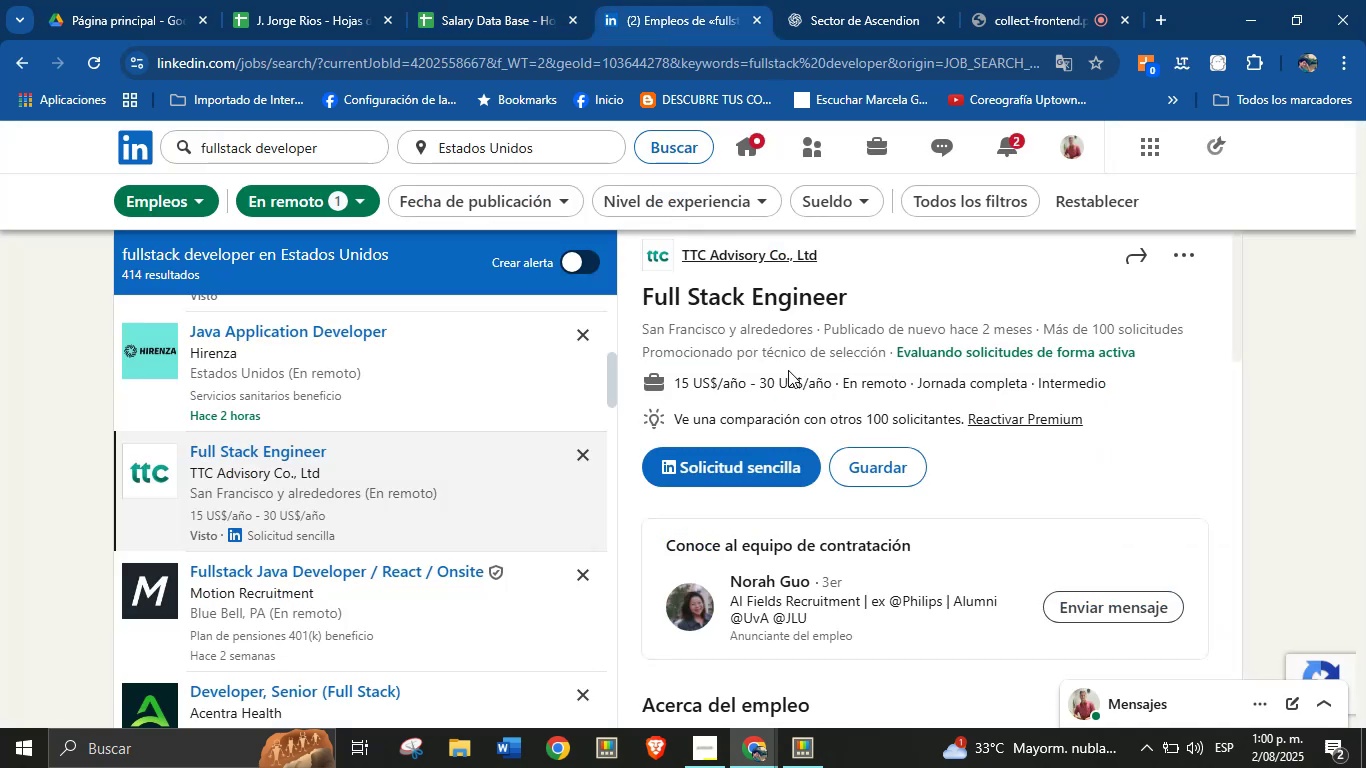 
scroll: coordinate [882, 528], scroll_direction: down, amount: 8.0
 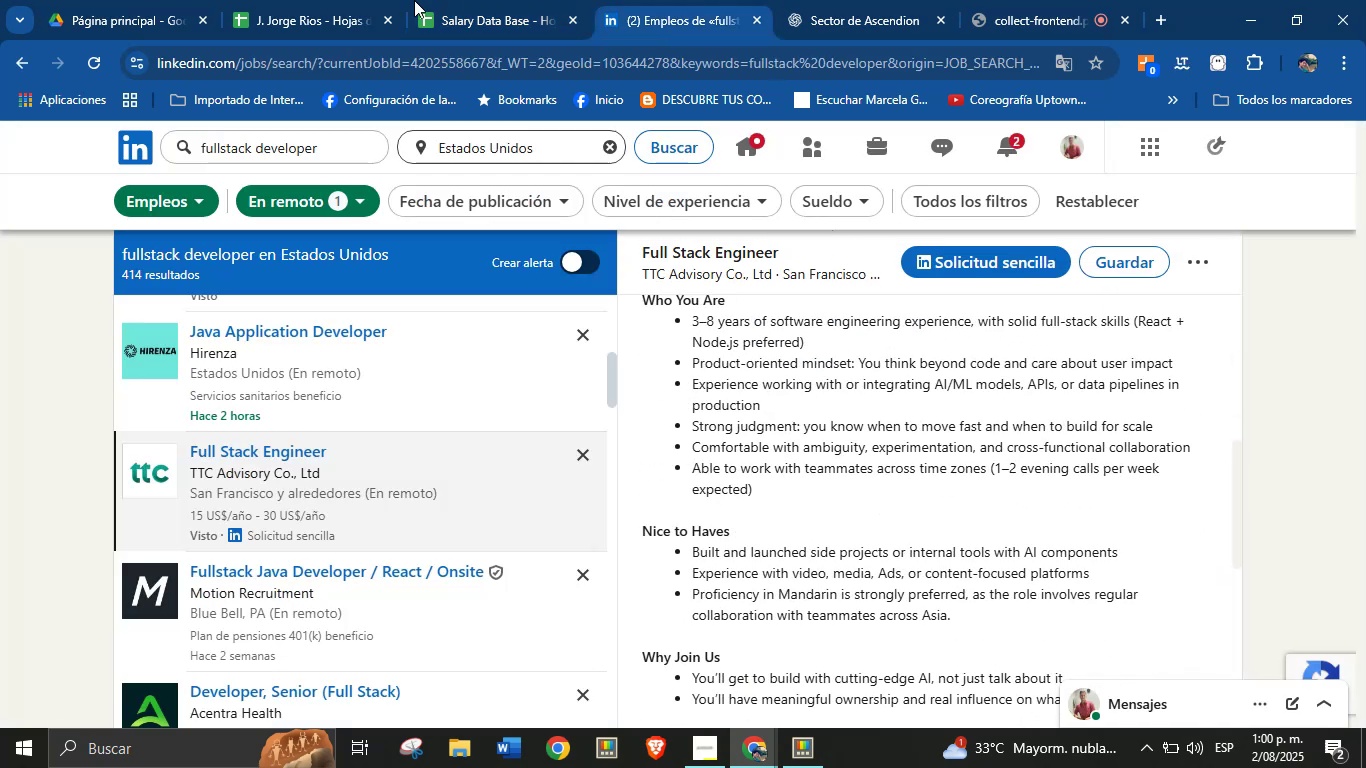 
left_click([465, 0])
 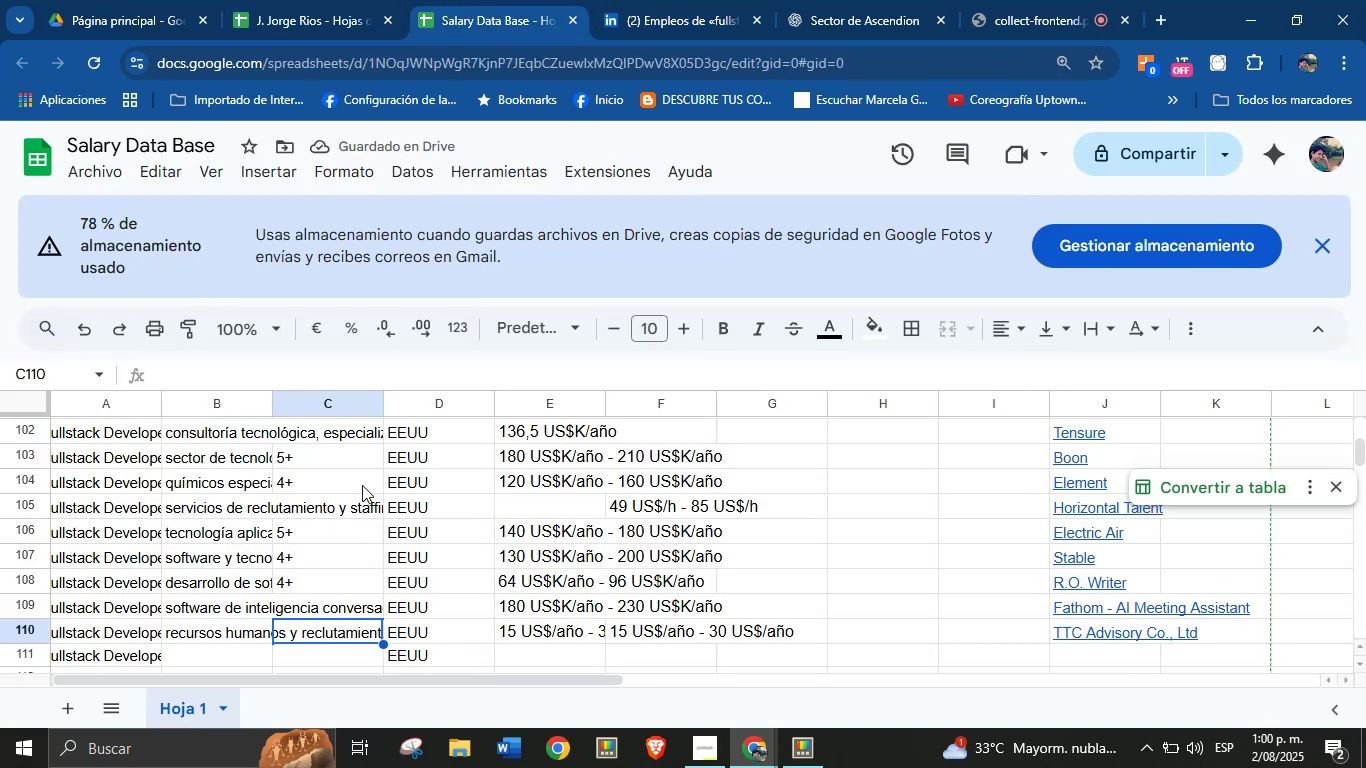 
key(3)
 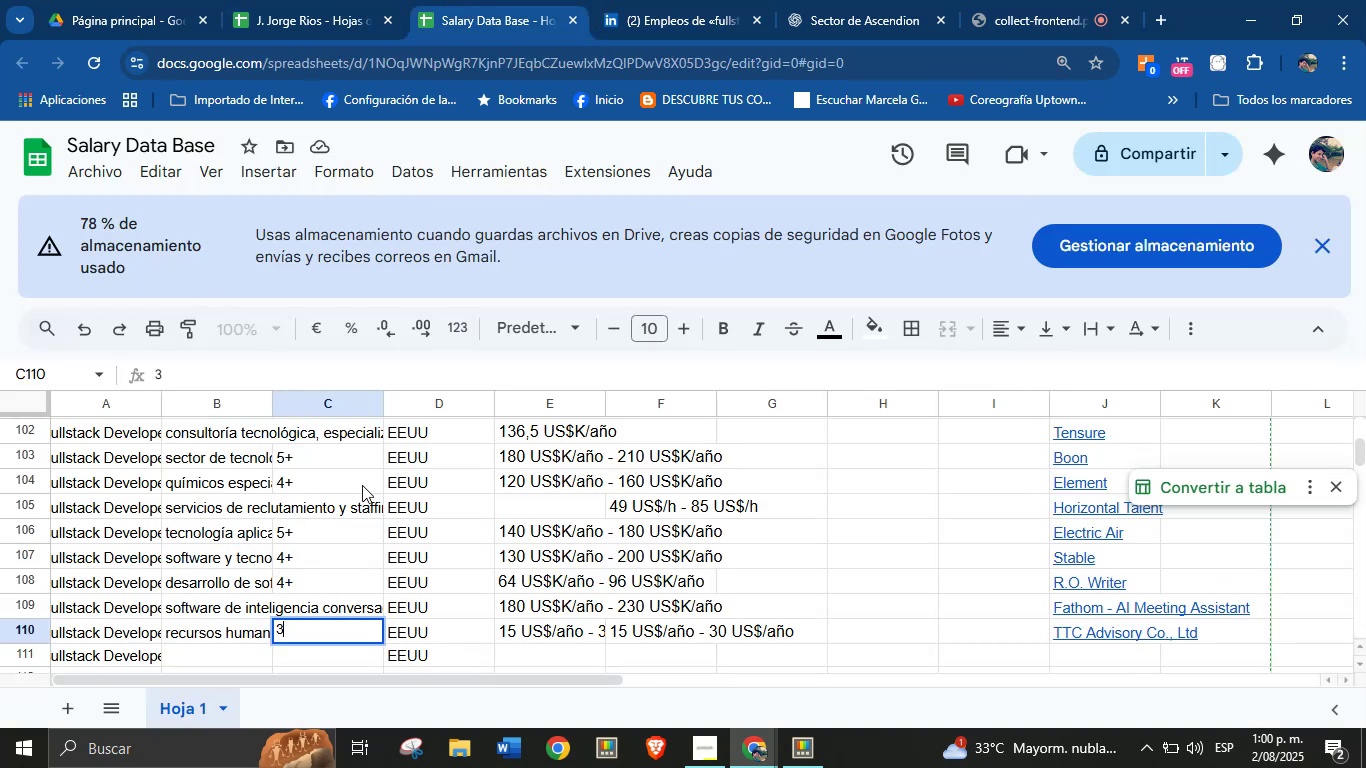 
key(Minus)
 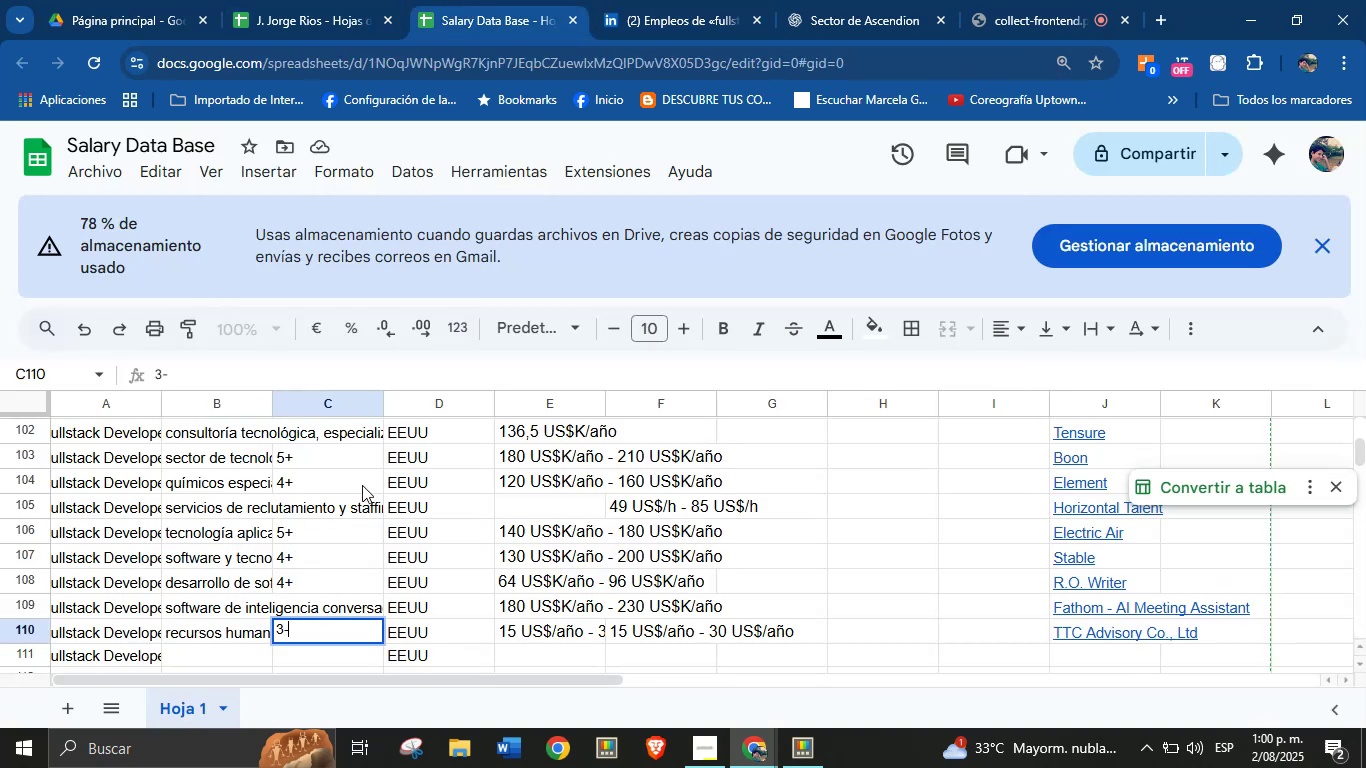 
key(8)
 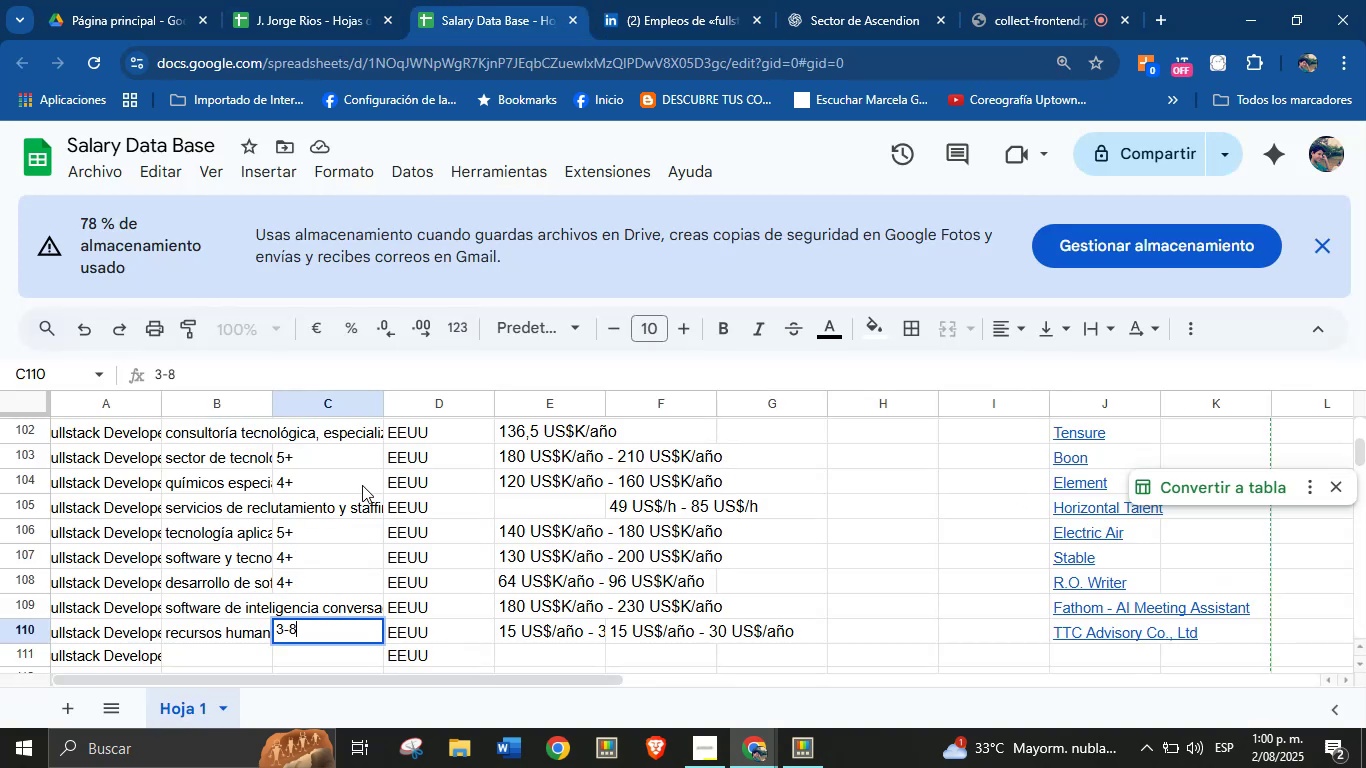 
key(Enter)
 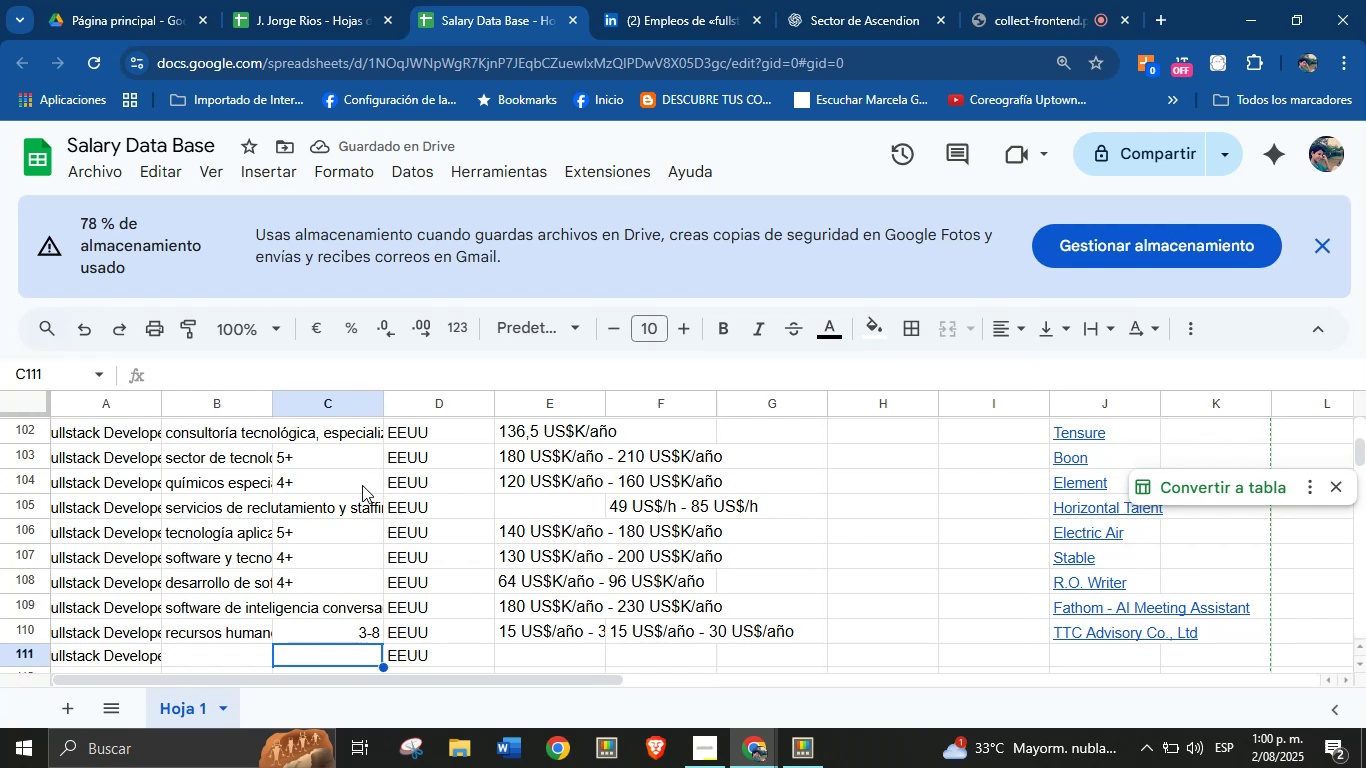 
scroll: coordinate [359, 476], scroll_direction: down, amount: 2.0
 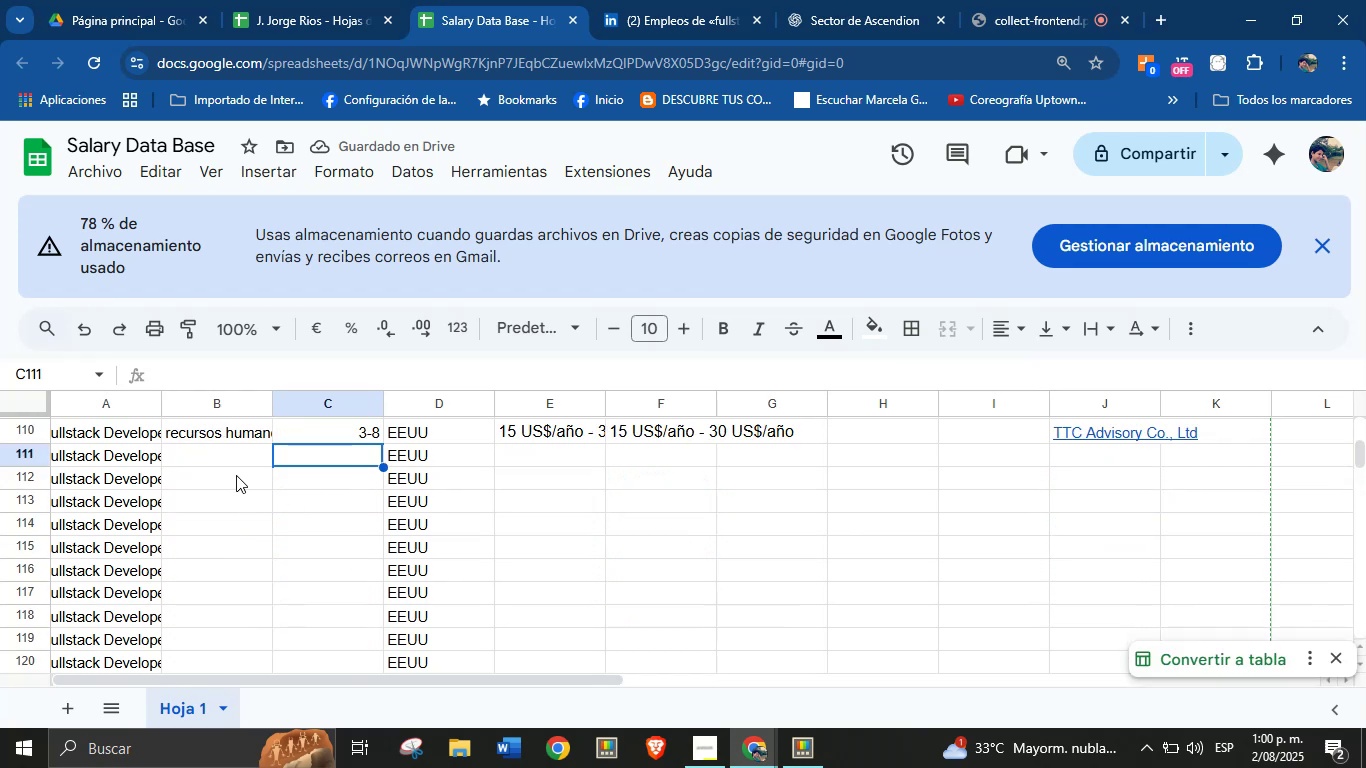 
left_click([236, 453])
 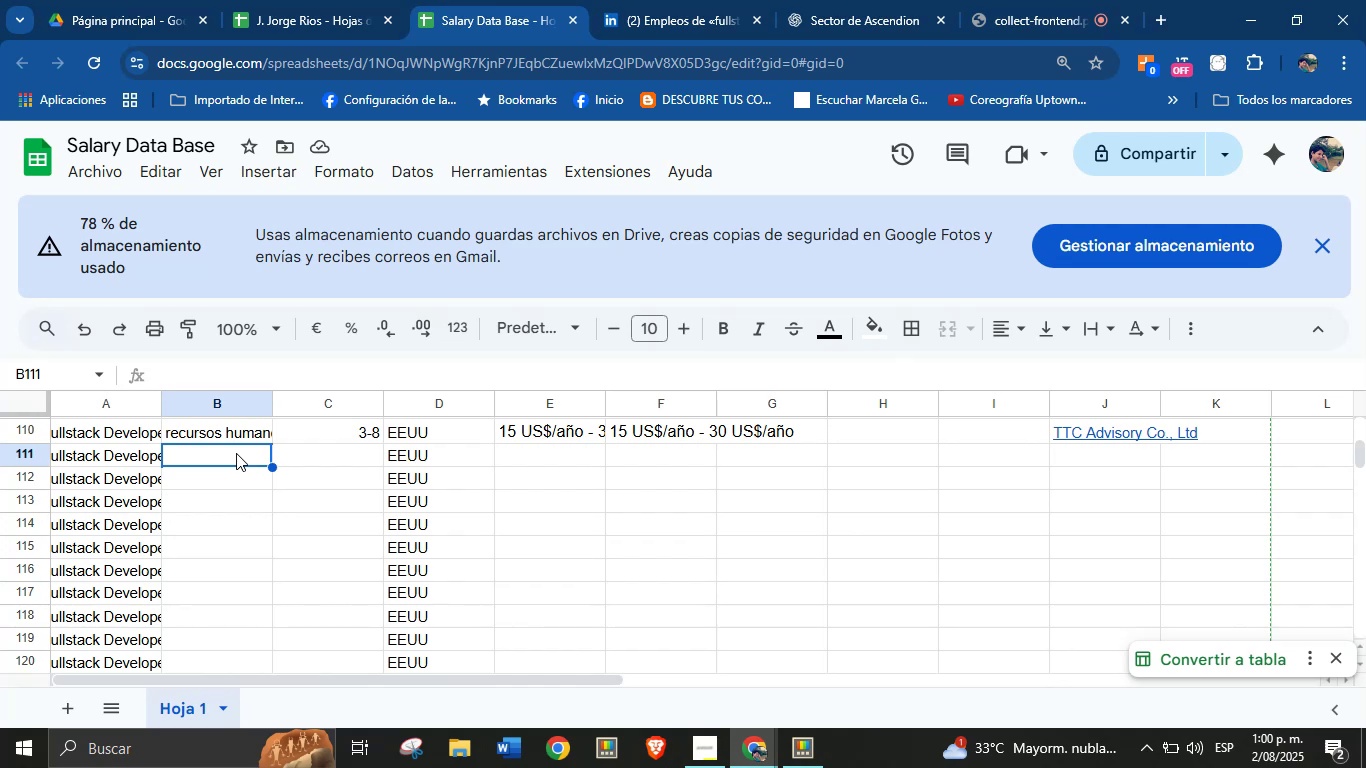 
wait(14.57)
 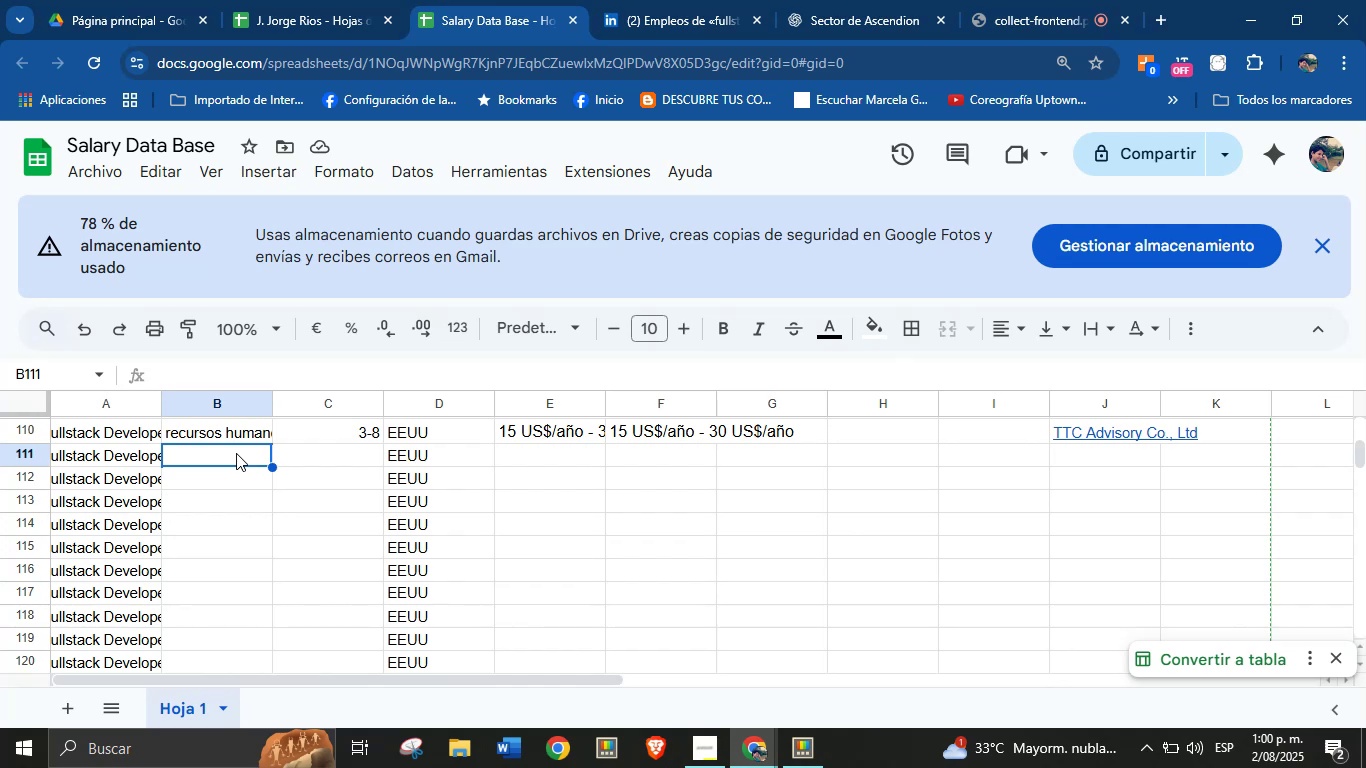 
left_click([716, 0])
 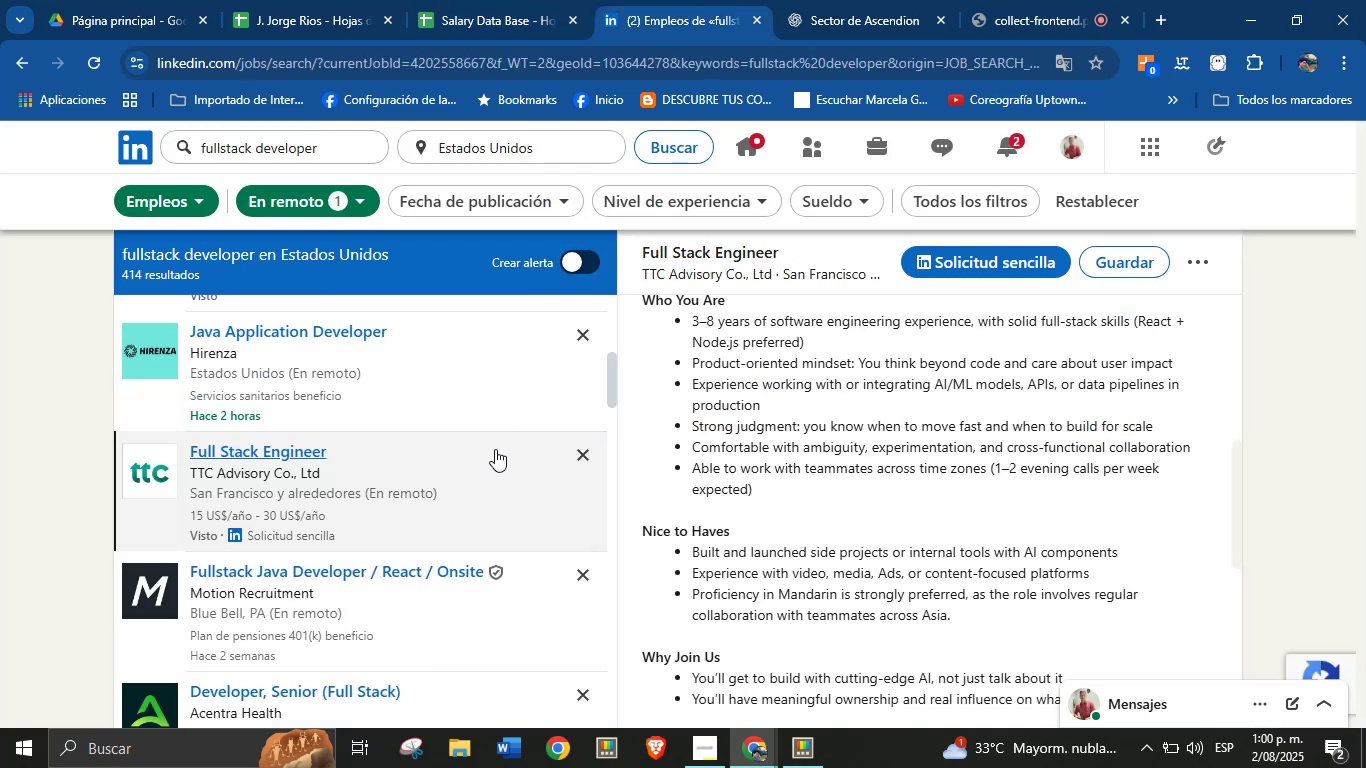 
scroll: coordinate [436, 542], scroll_direction: down, amount: 2.0
 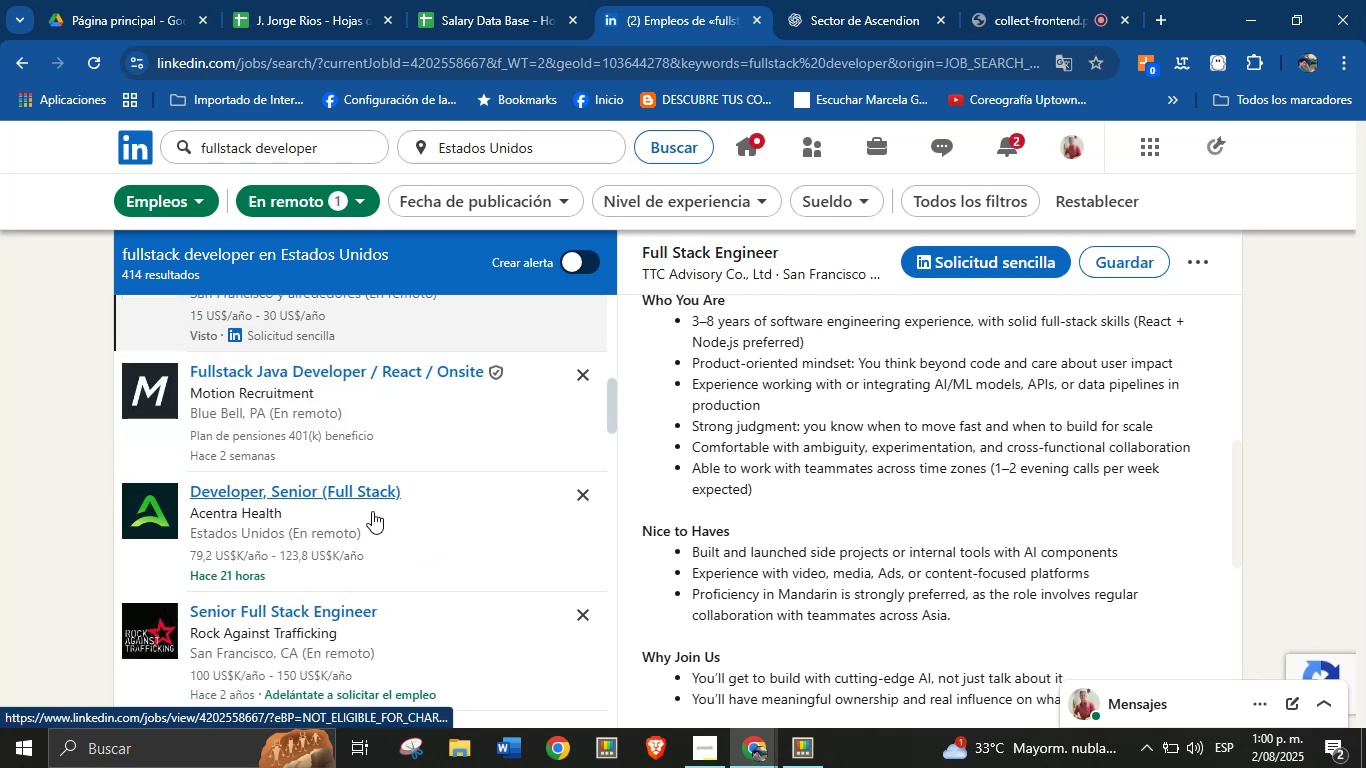 
left_click([368, 506])
 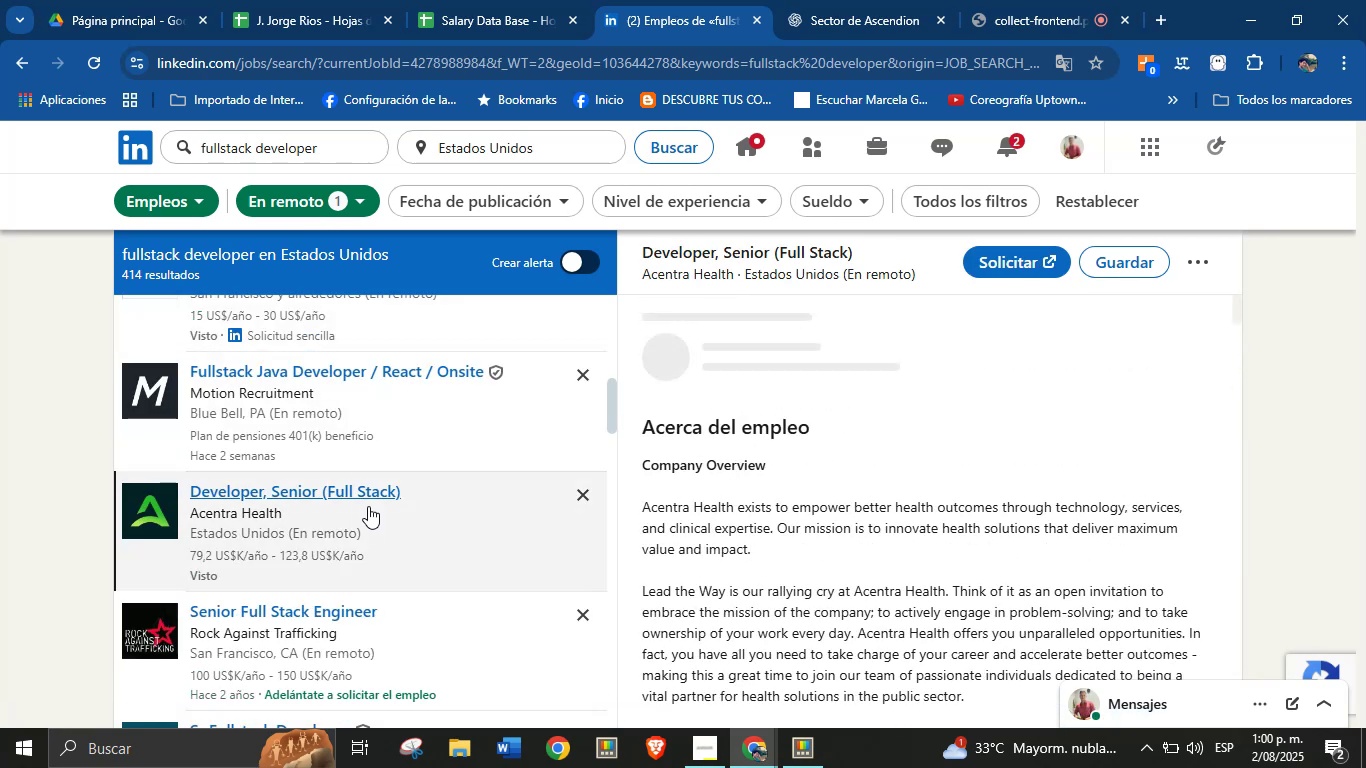 
left_click([485, 6])
 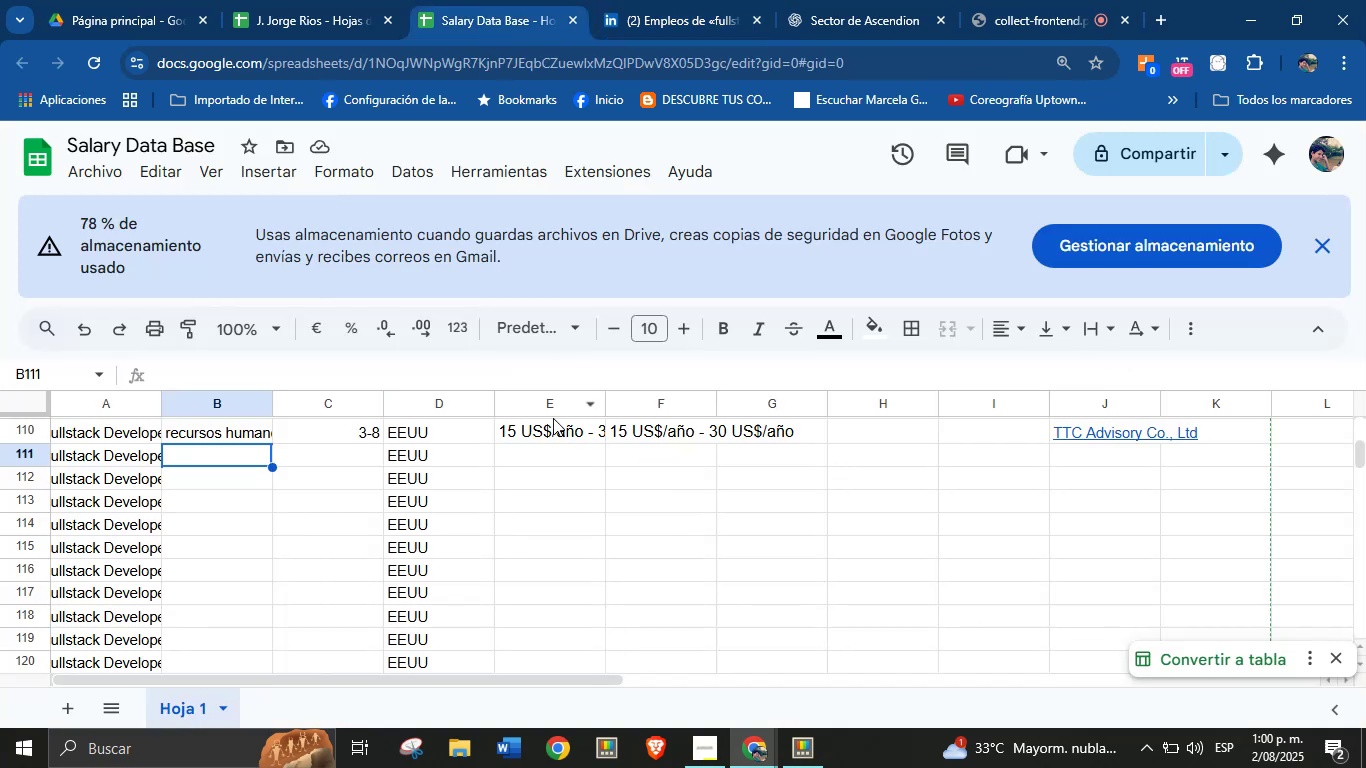 
left_click([549, 428])
 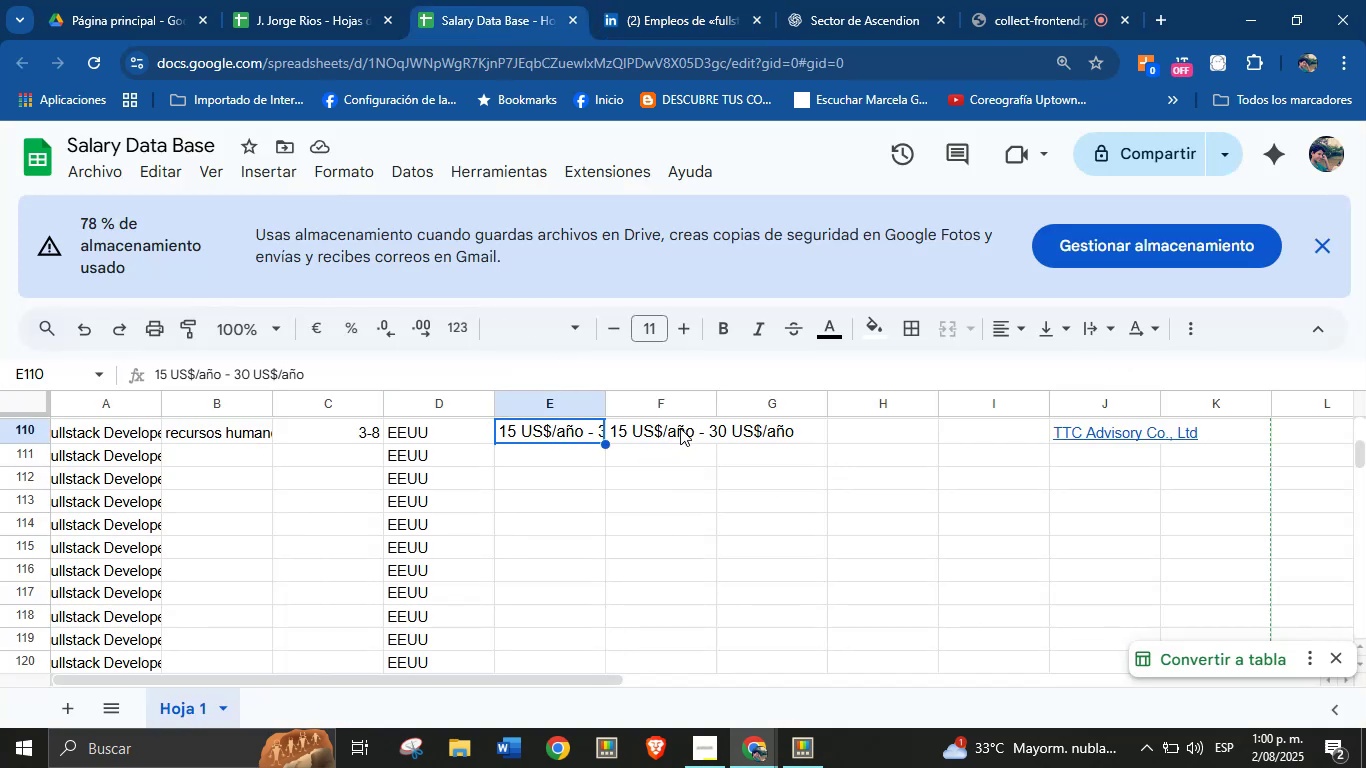 
left_click([737, 430])
 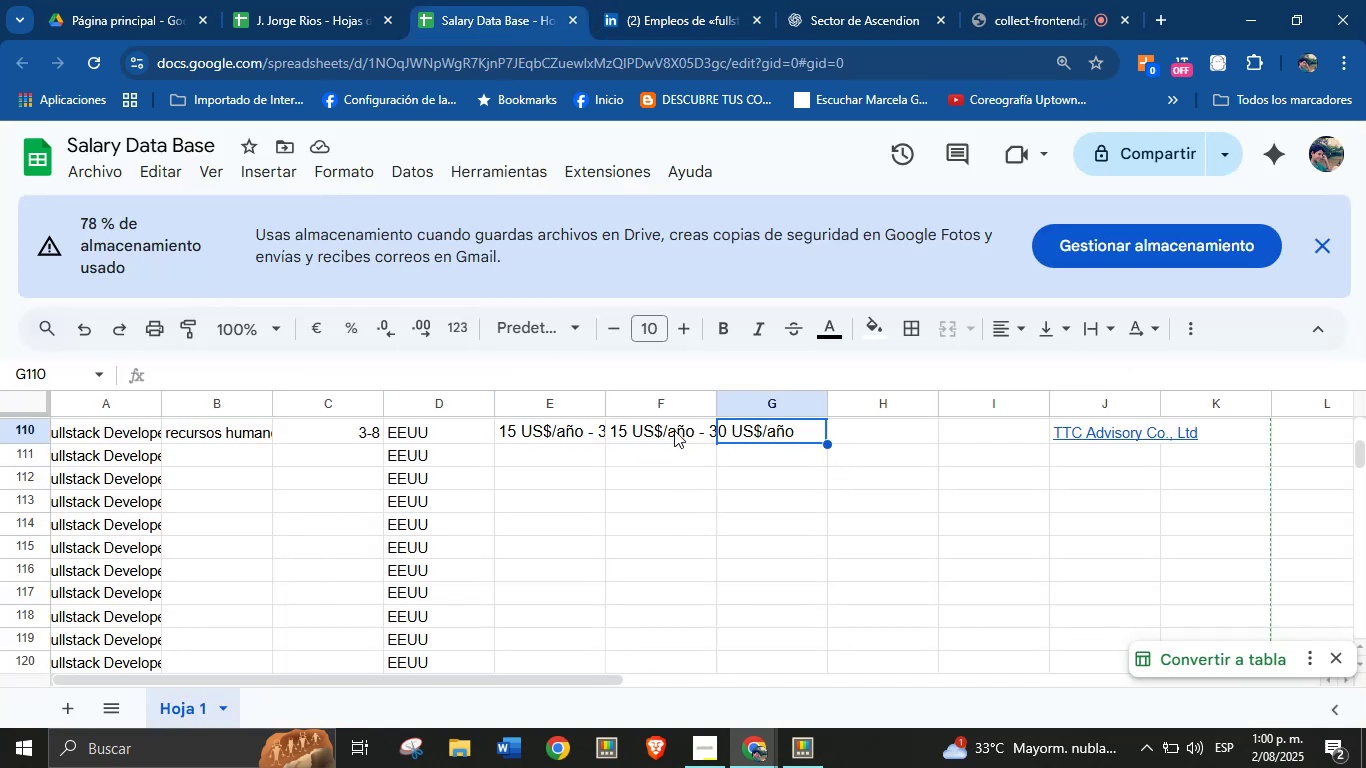 
left_click([674, 430])
 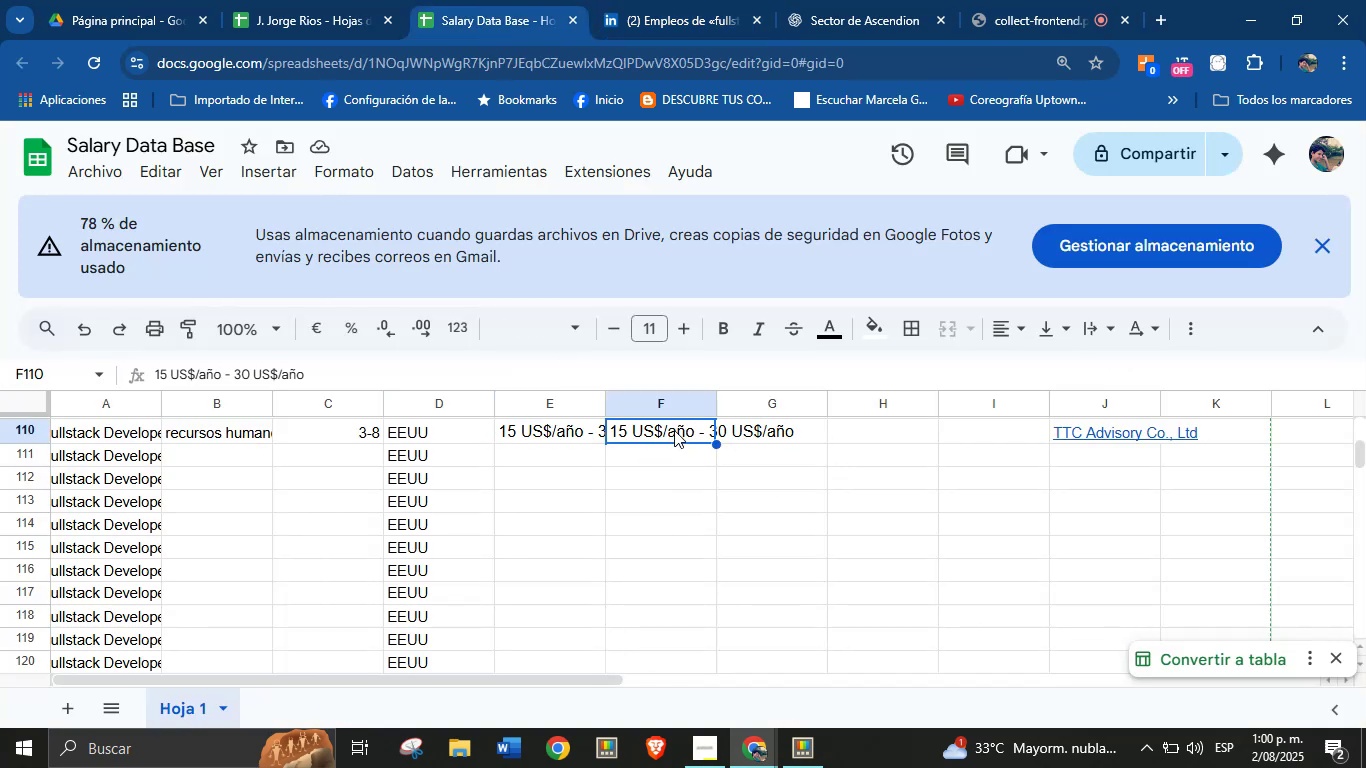 
key(Backspace)
 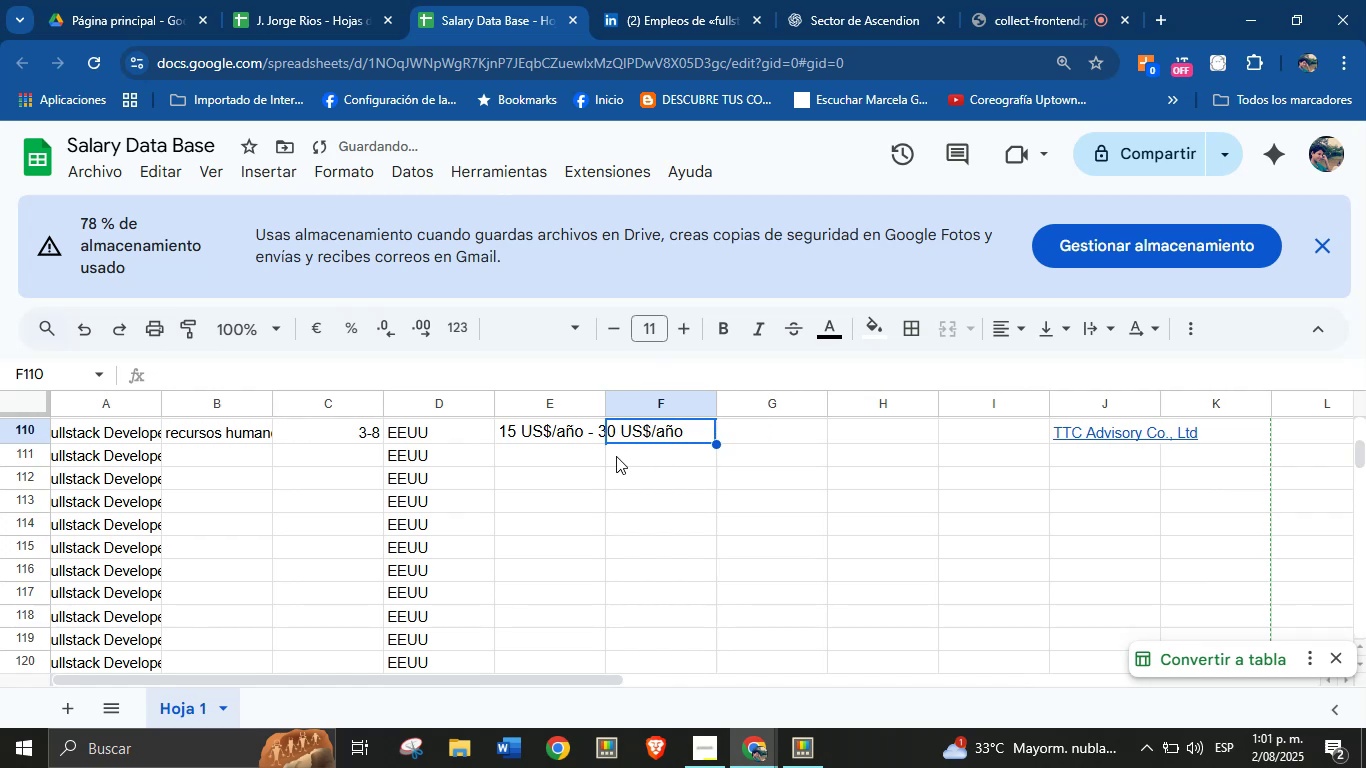 
left_click([554, 425])
 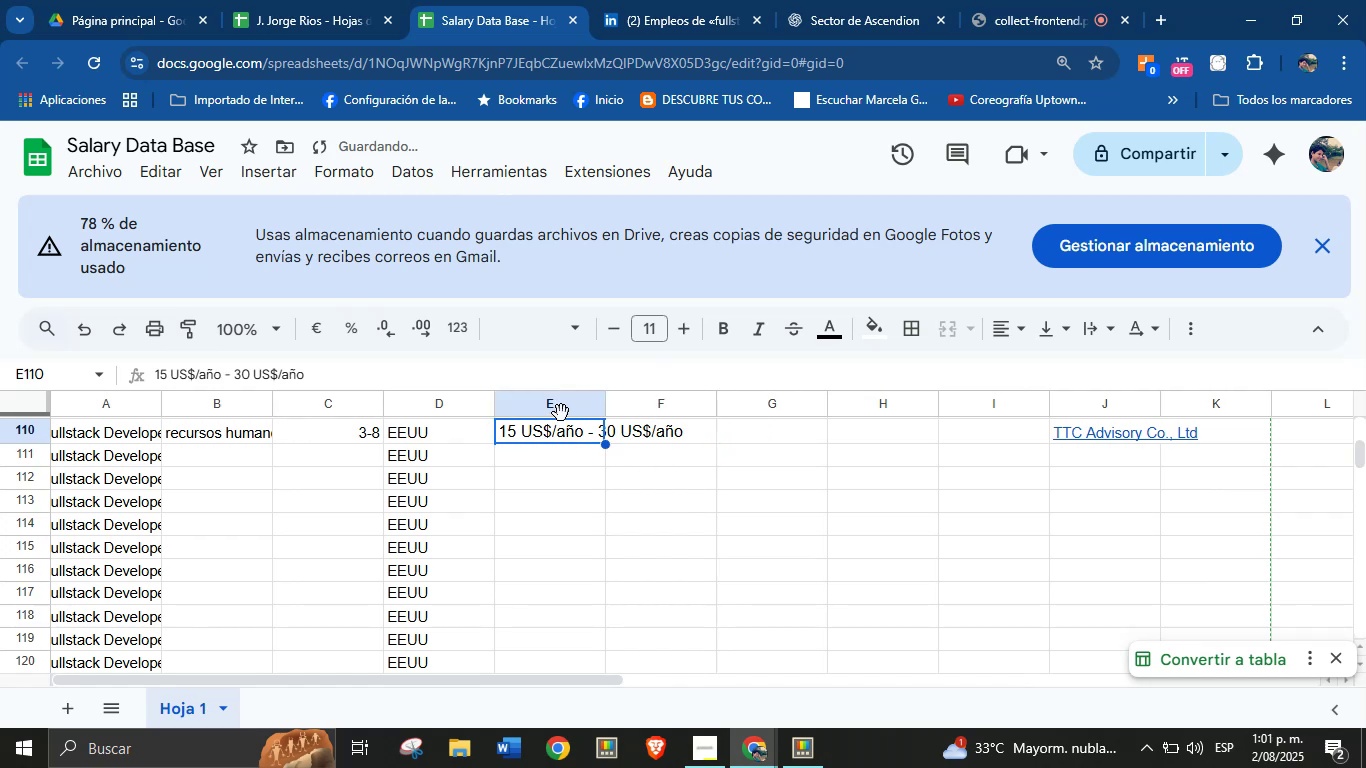 
left_click_drag(start_coordinate=[561, 413], to_coordinate=[575, 413])
 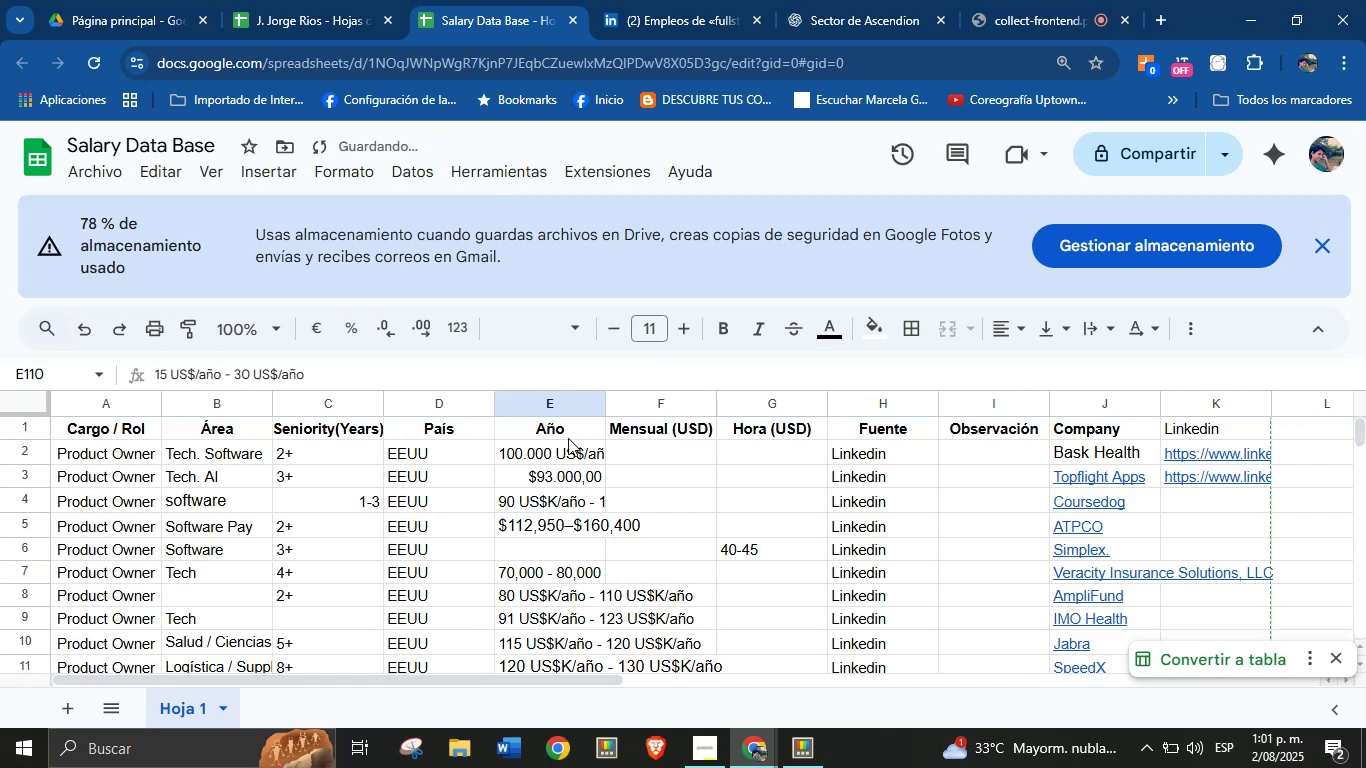 
scroll: coordinate [583, 524], scroll_direction: down, amount: 26.0
 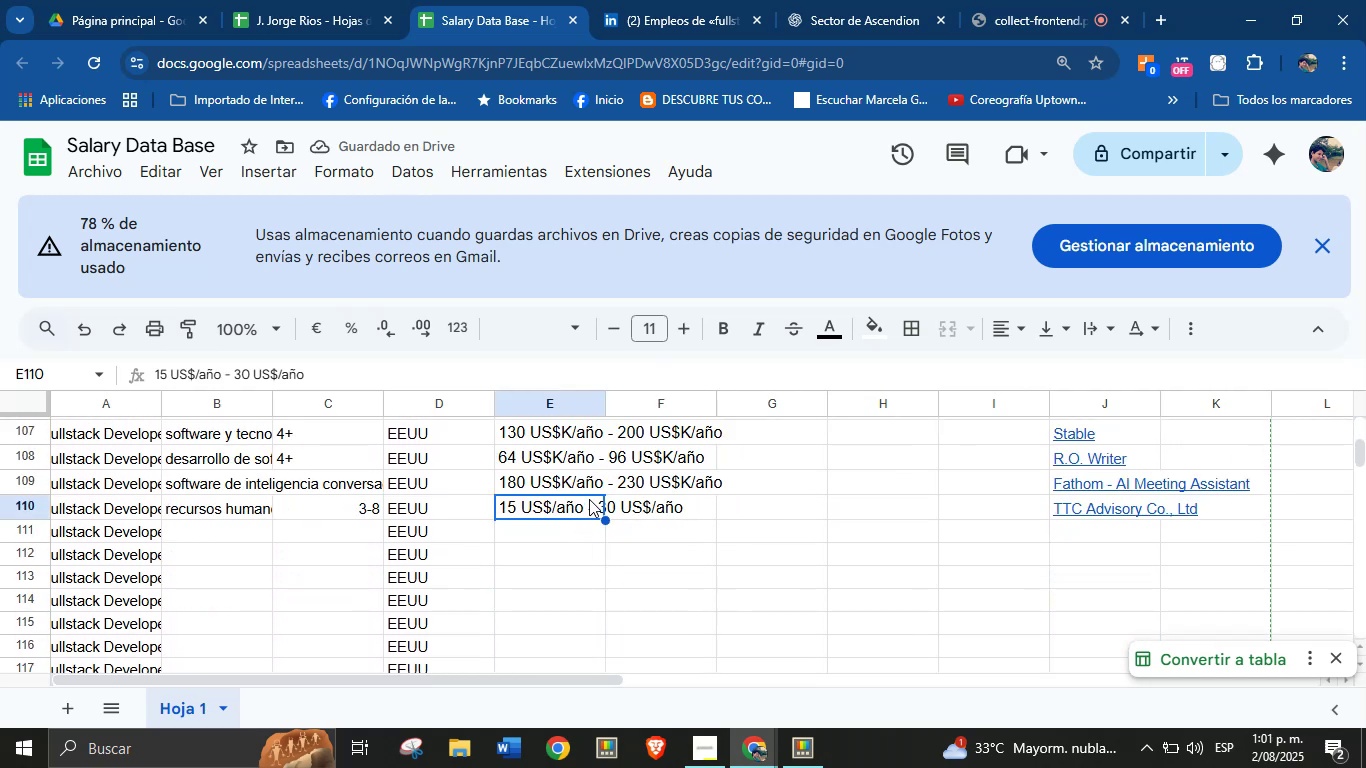 
left_click_drag(start_coordinate=[590, 494], to_coordinate=[642, 499])
 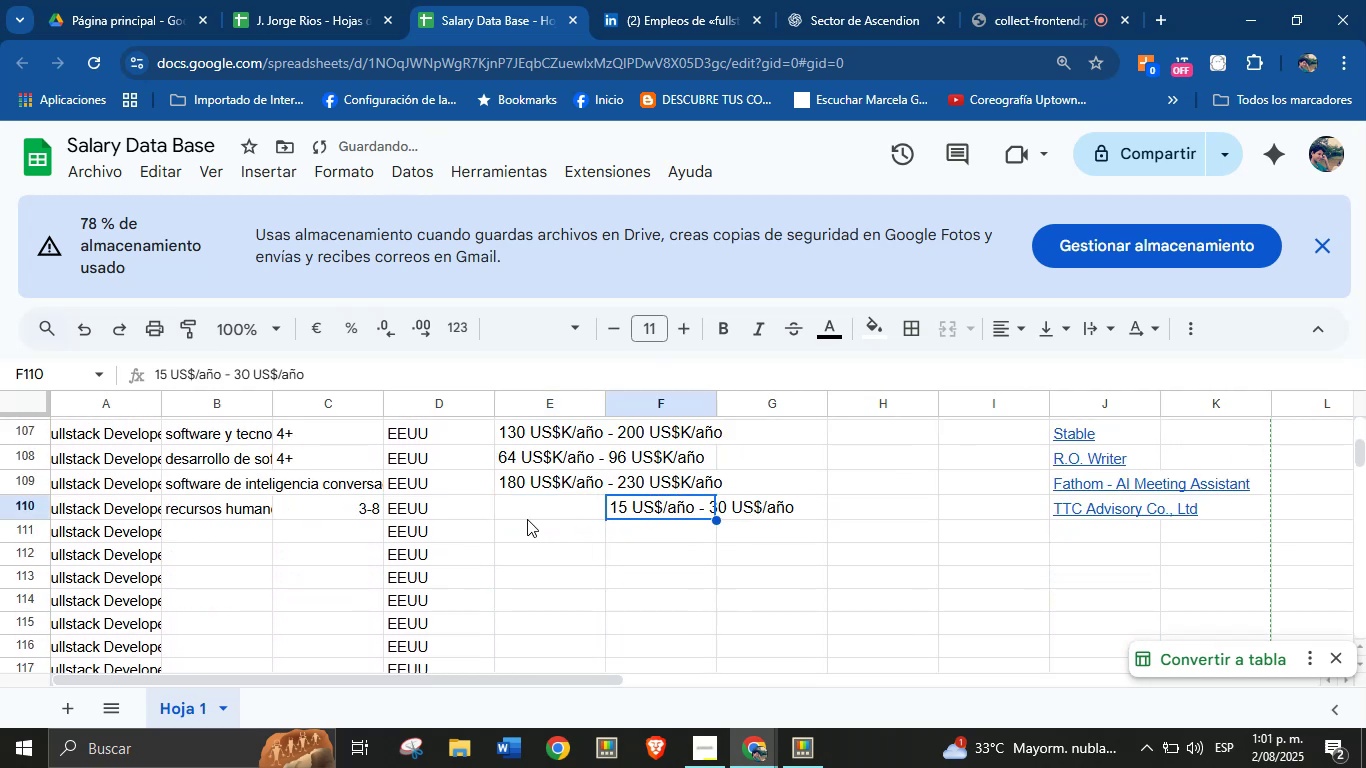 
left_click([535, 509])
 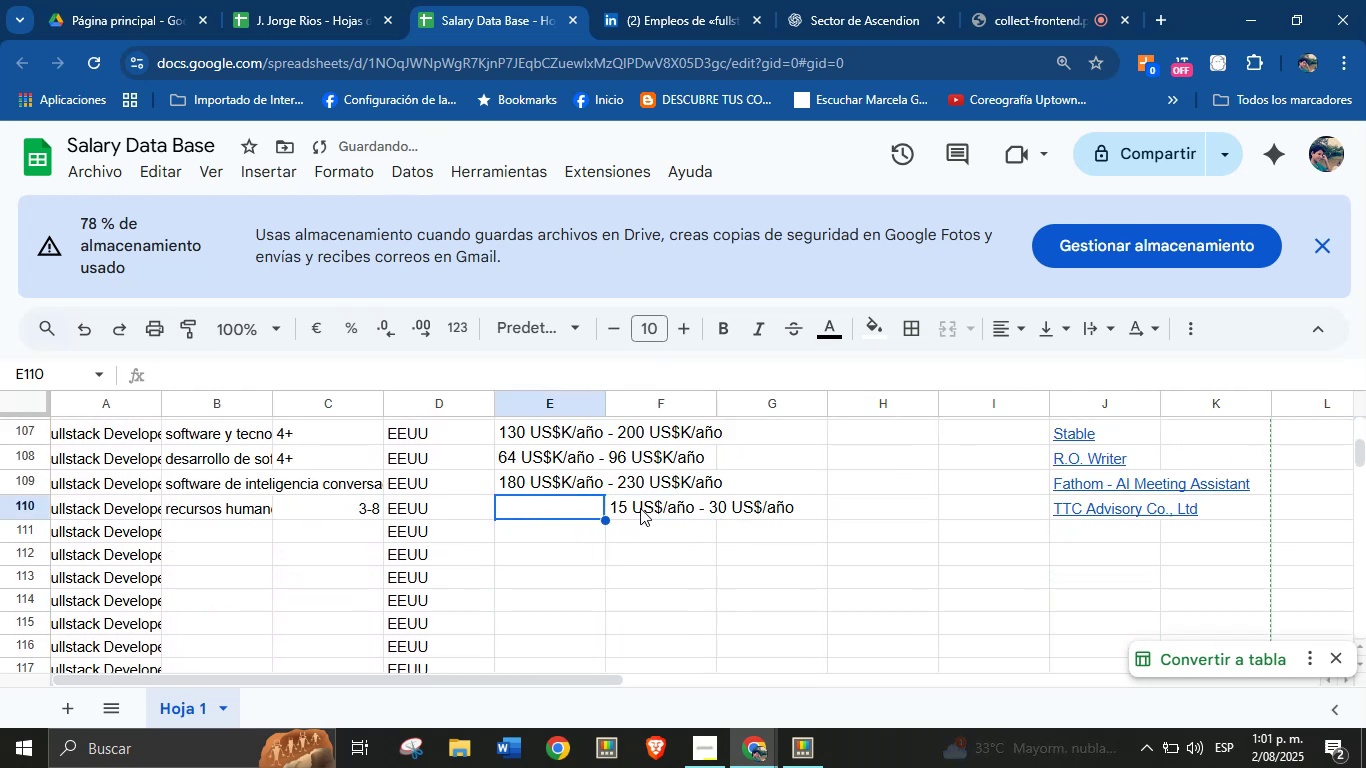 
left_click([662, 504])
 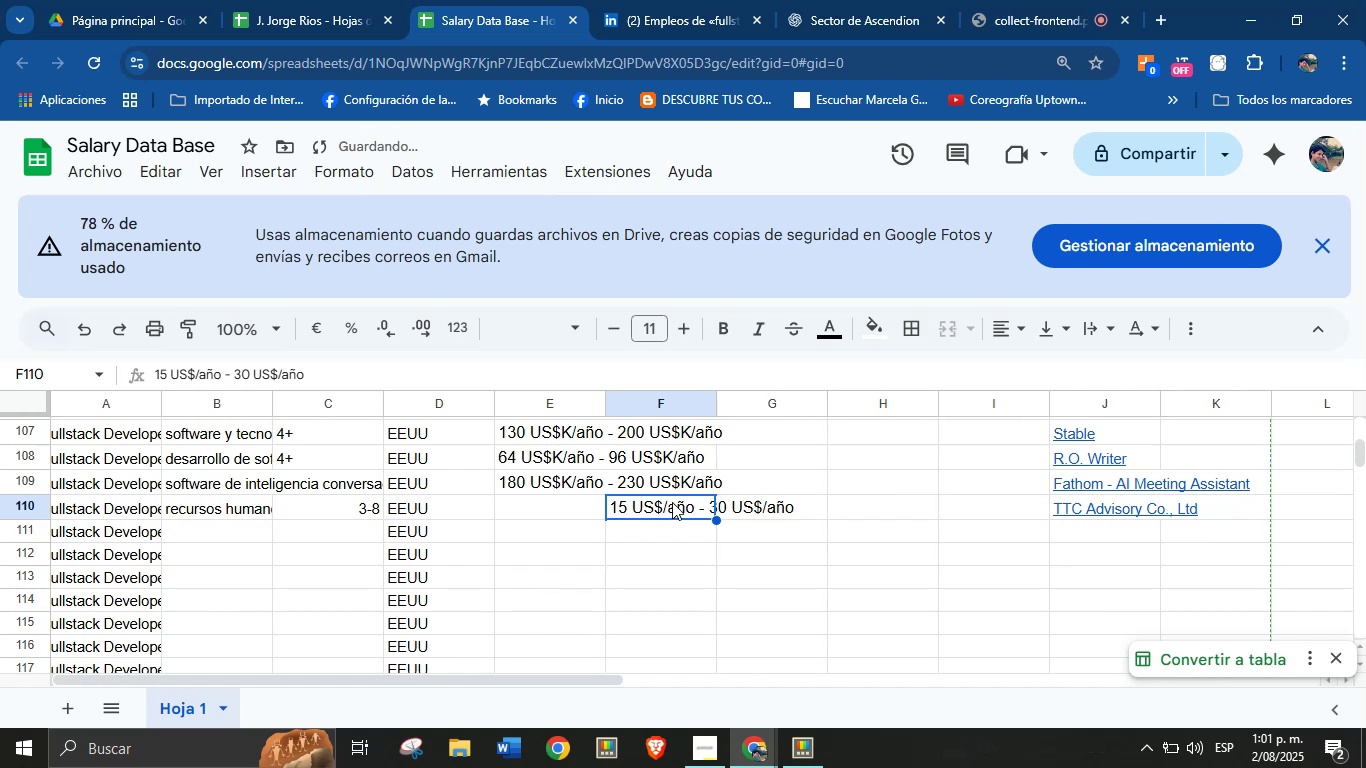 
left_click([672, 502])
 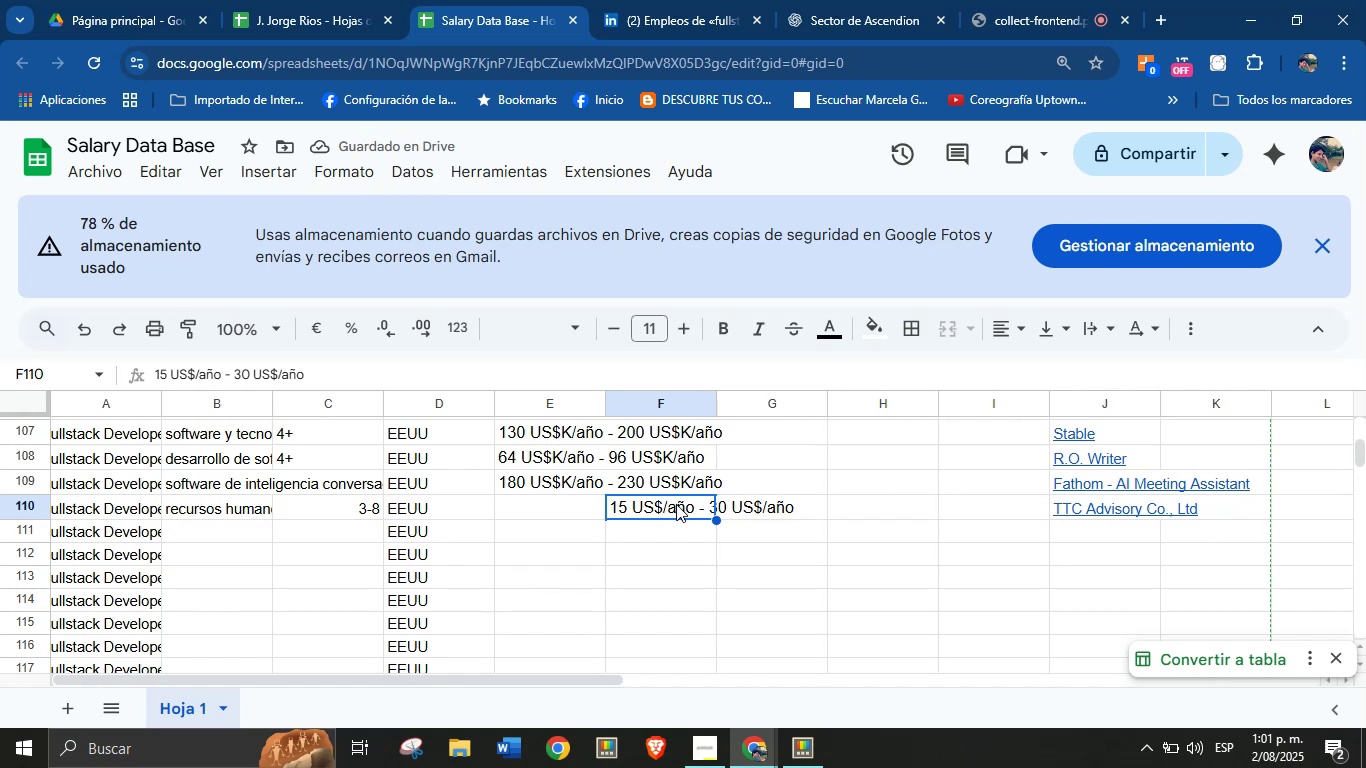 
double_click([677, 505])
 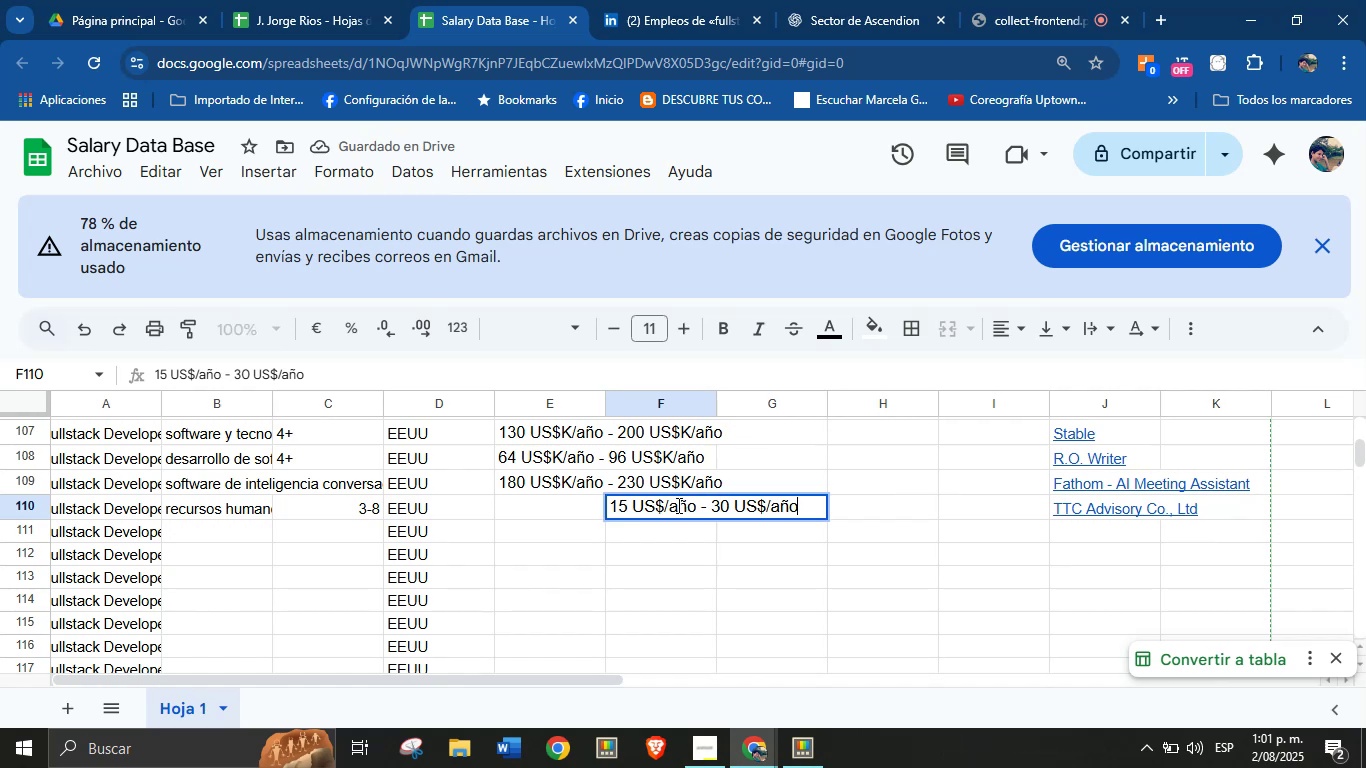 
double_click([677, 505])
 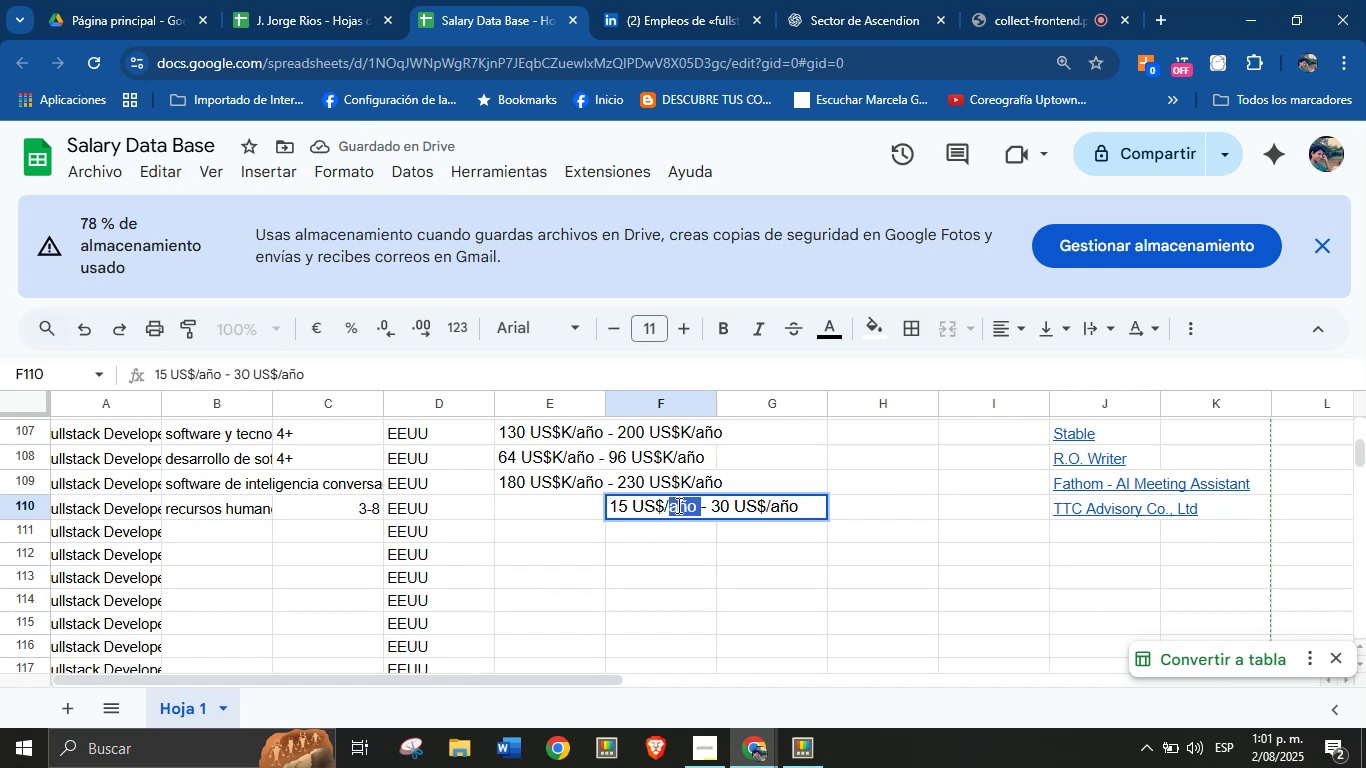 
key(H)
 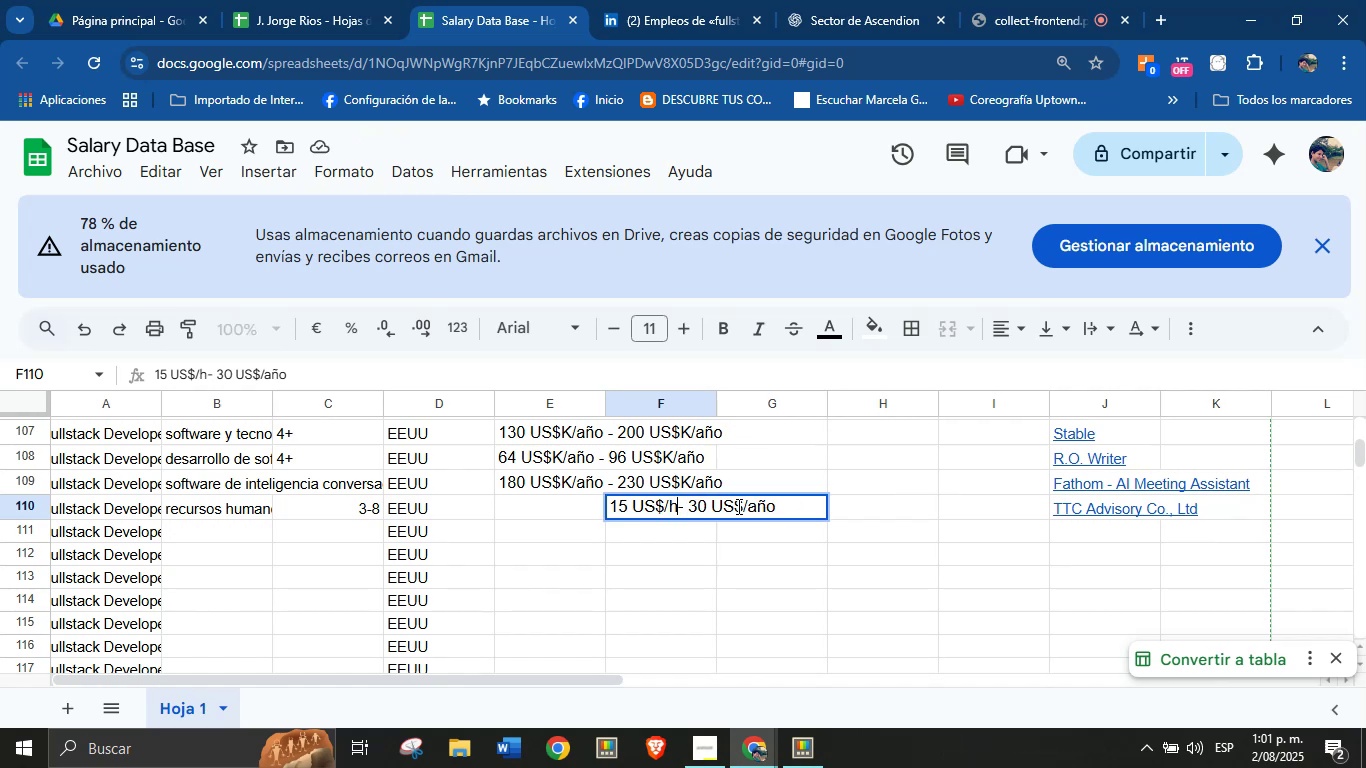 
double_click([759, 506])
 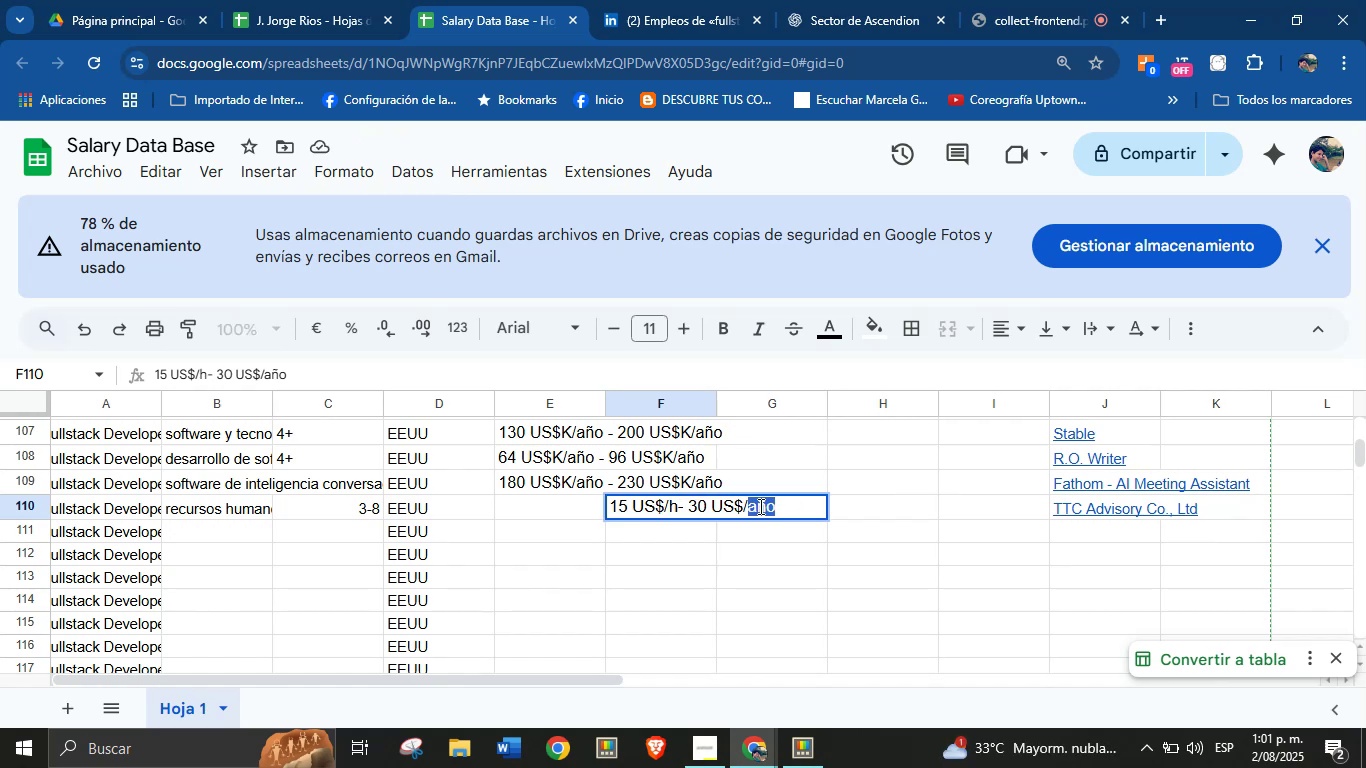 
key(H)
 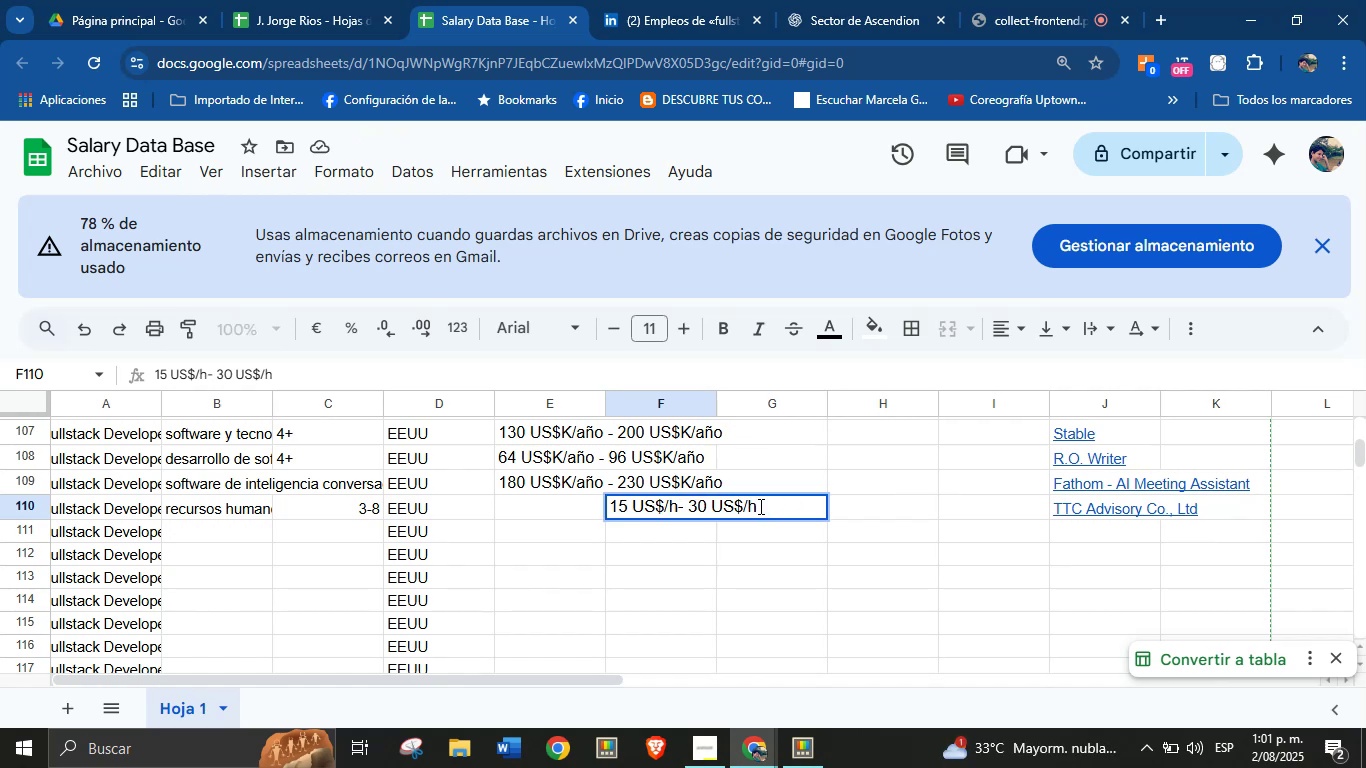 
key(Enter)
 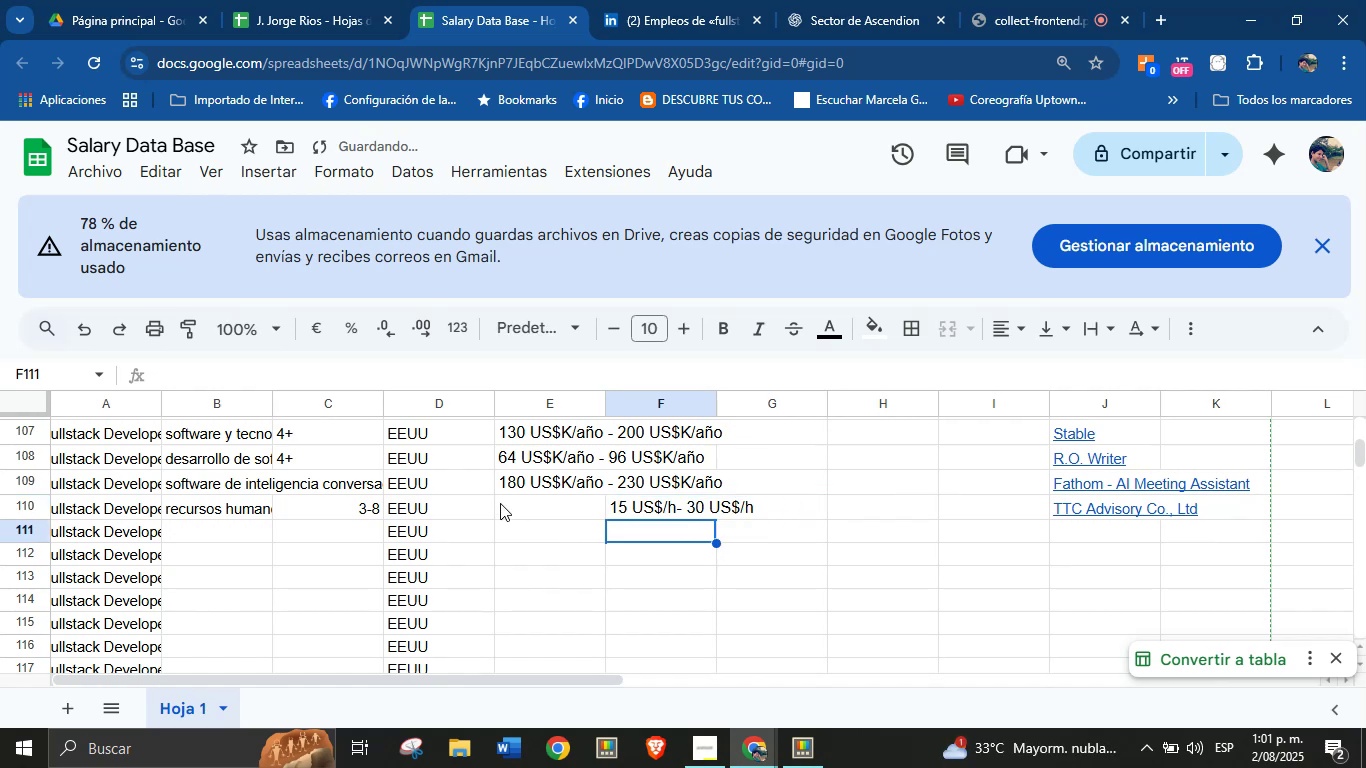 
left_click([548, 513])
 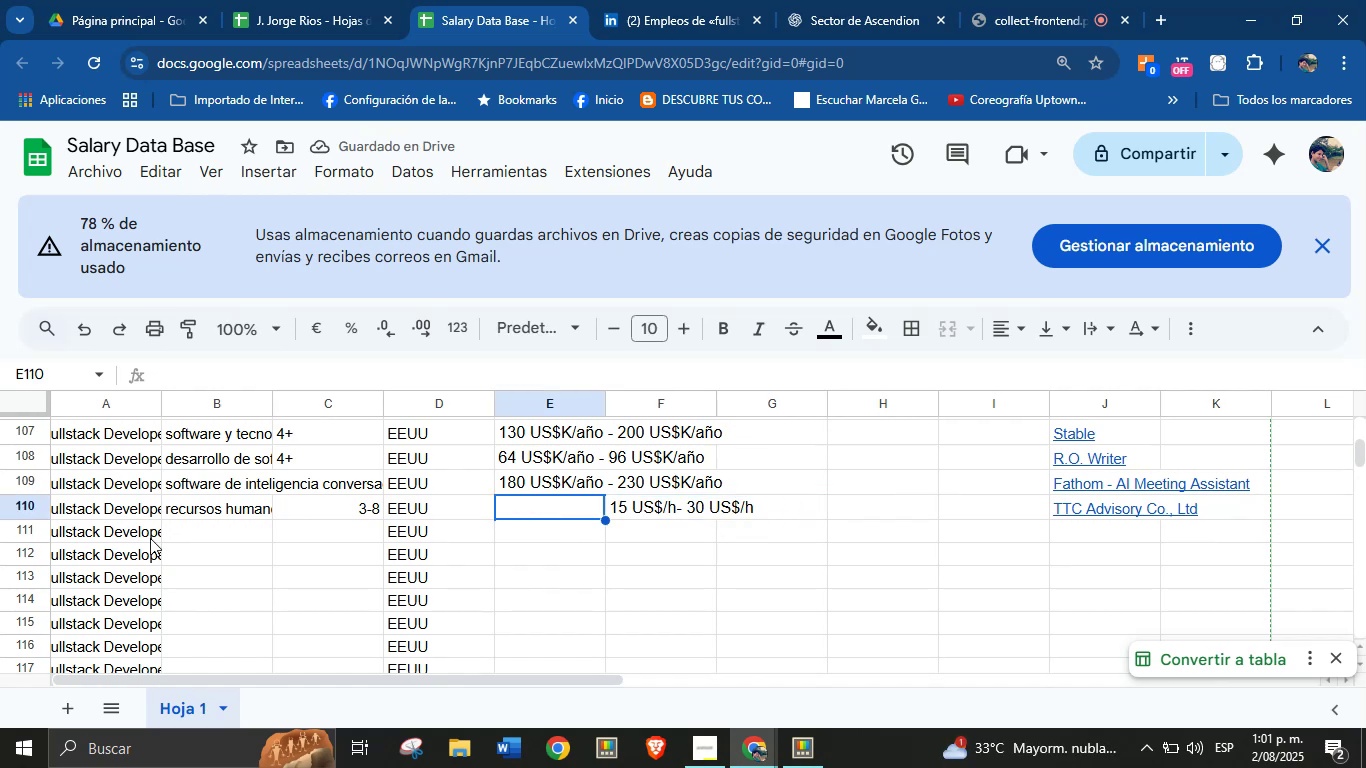 
left_click([194, 531])
 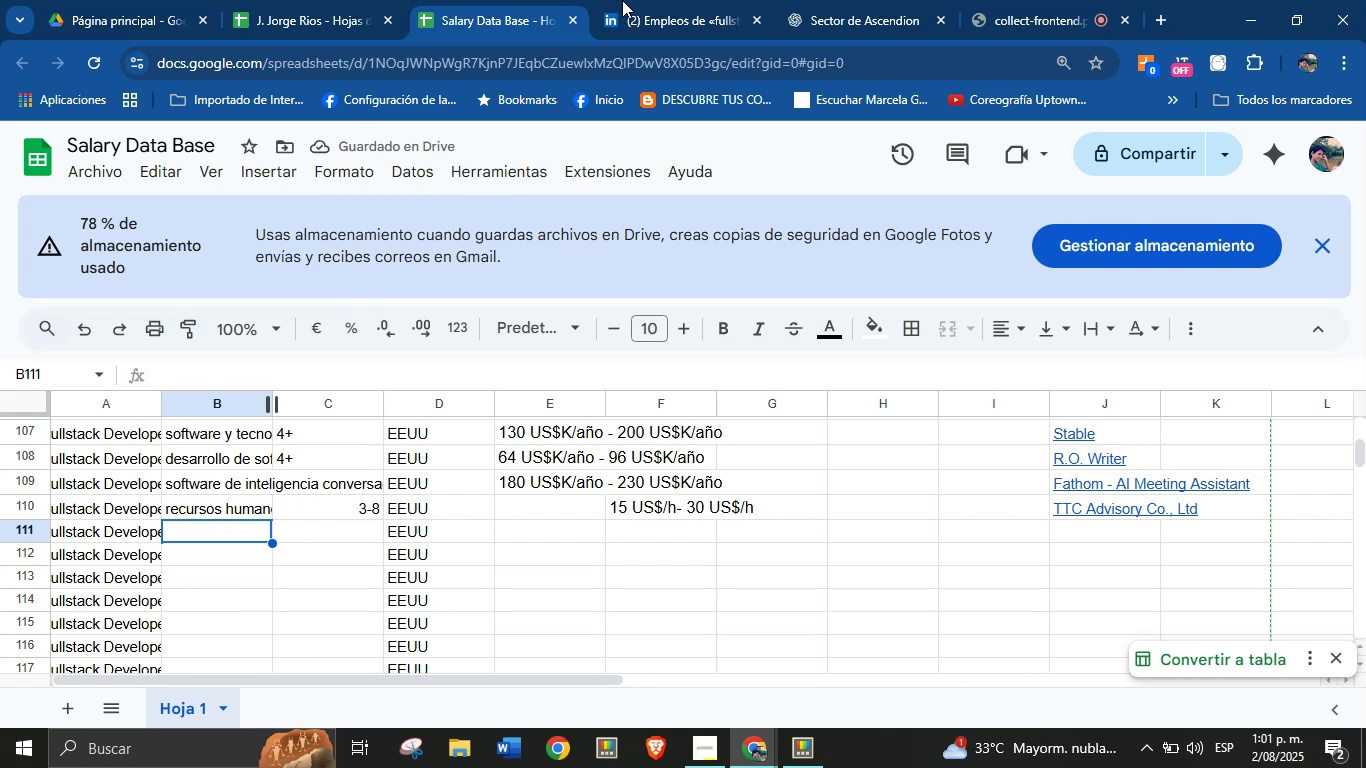 
left_click([665, 0])
 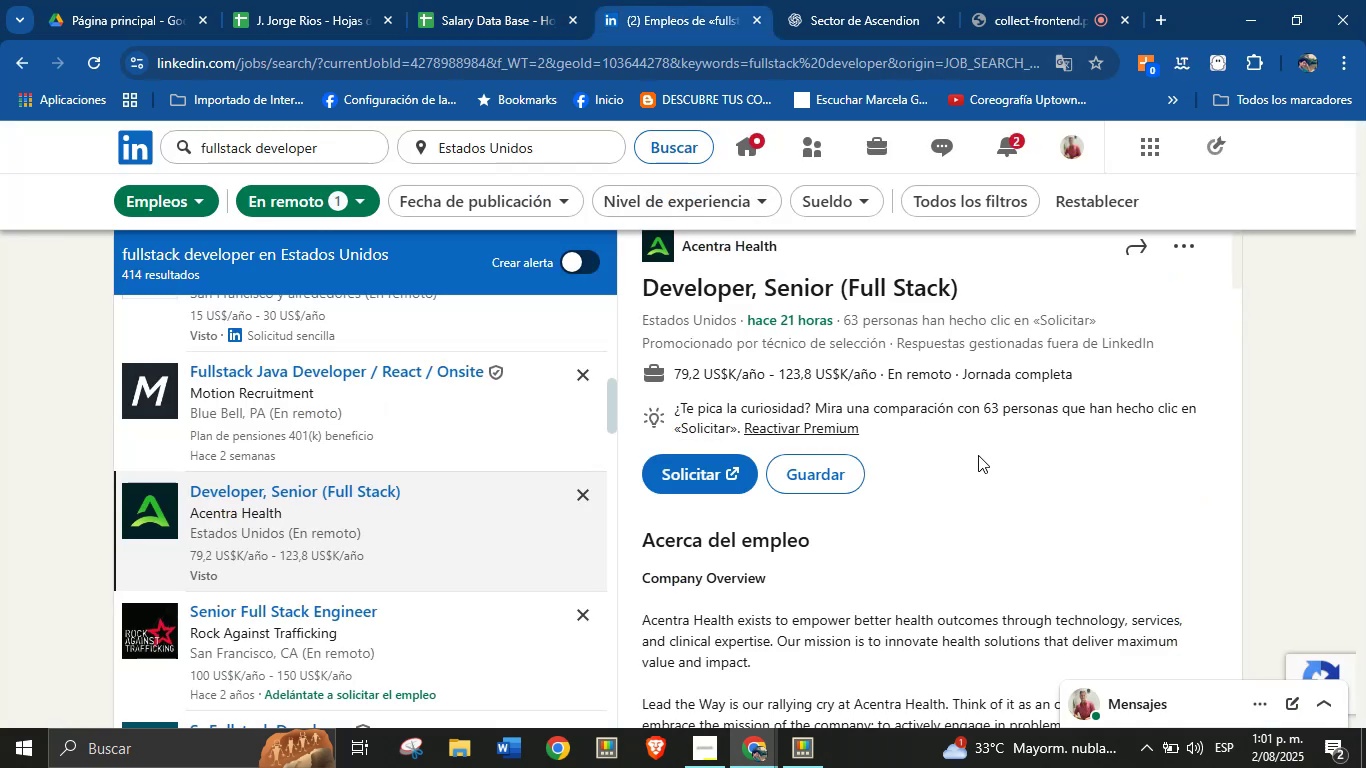 
wait(10.47)
 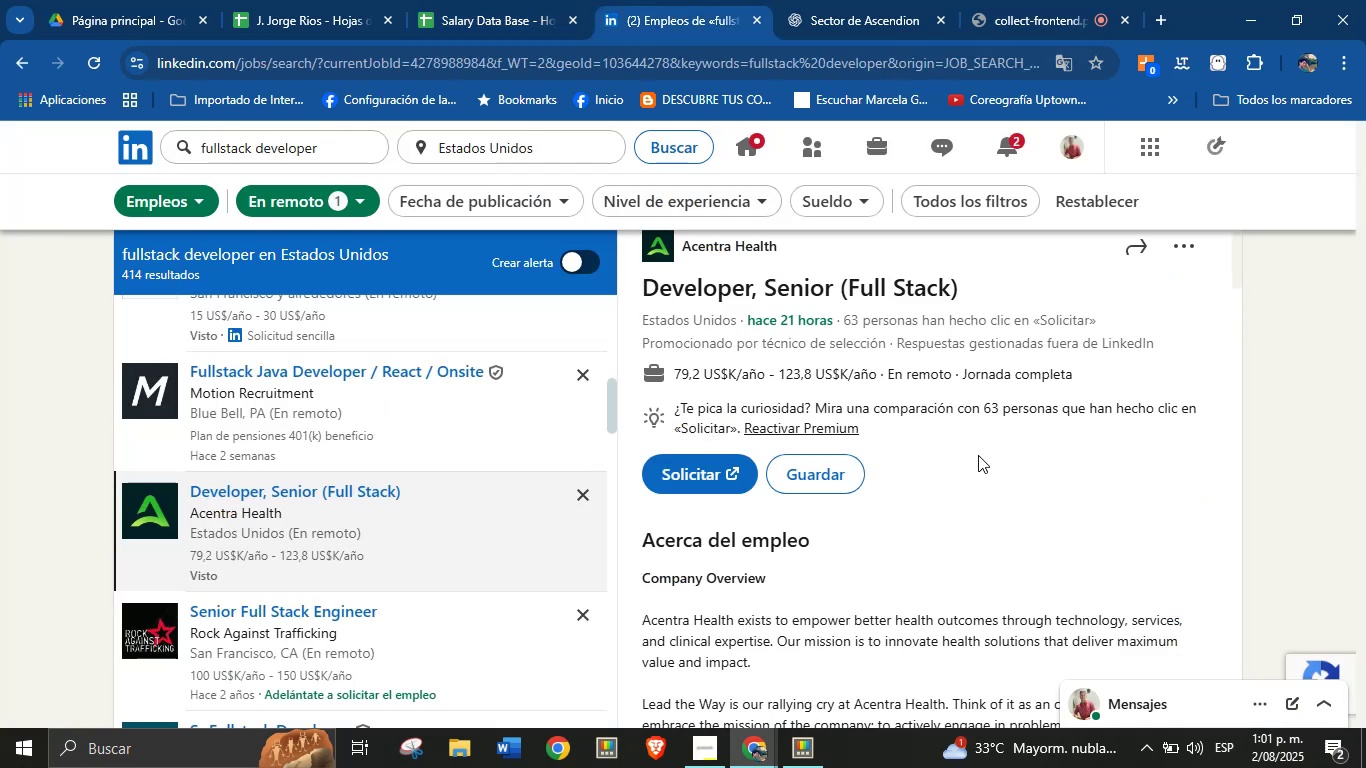 
scroll: coordinate [974, 455], scroll_direction: up, amount: 1.0
 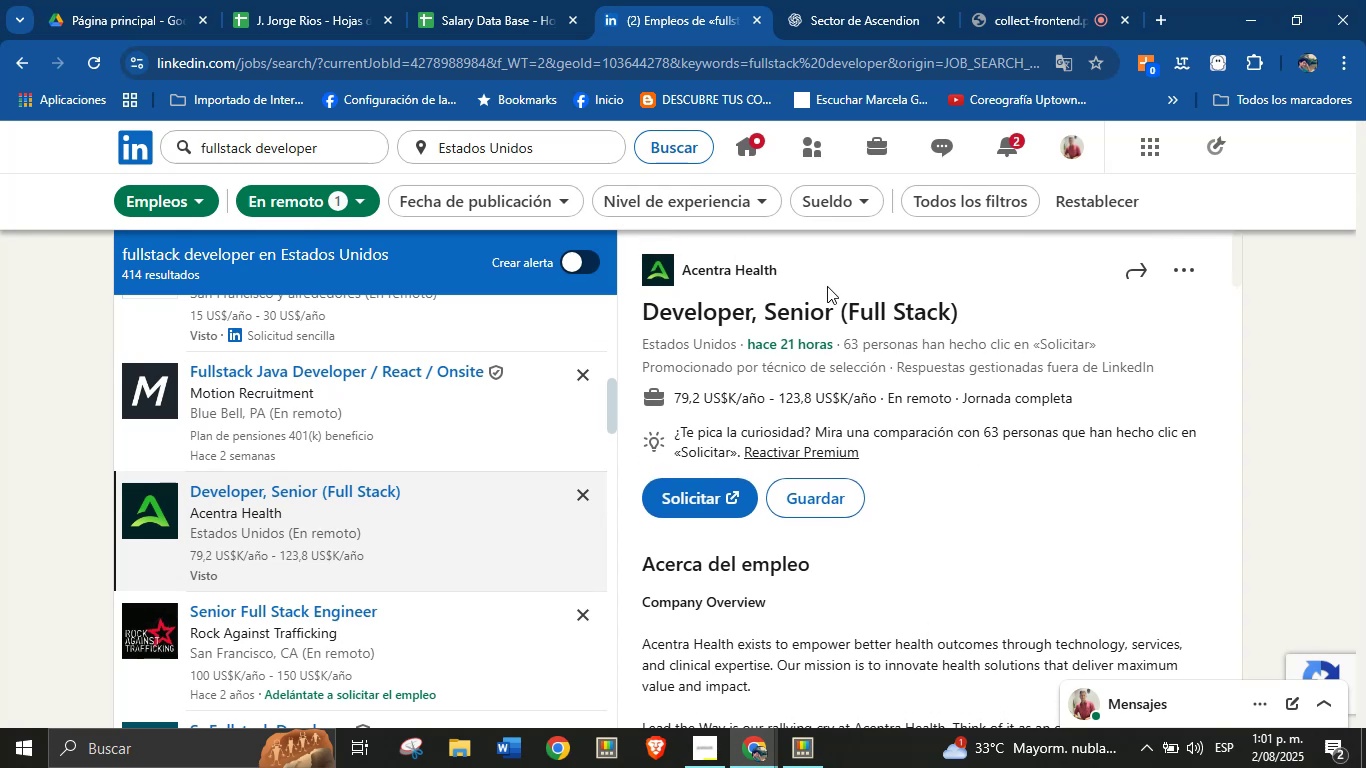 
left_click_drag(start_coordinate=[796, 276], to_coordinate=[682, 276])
 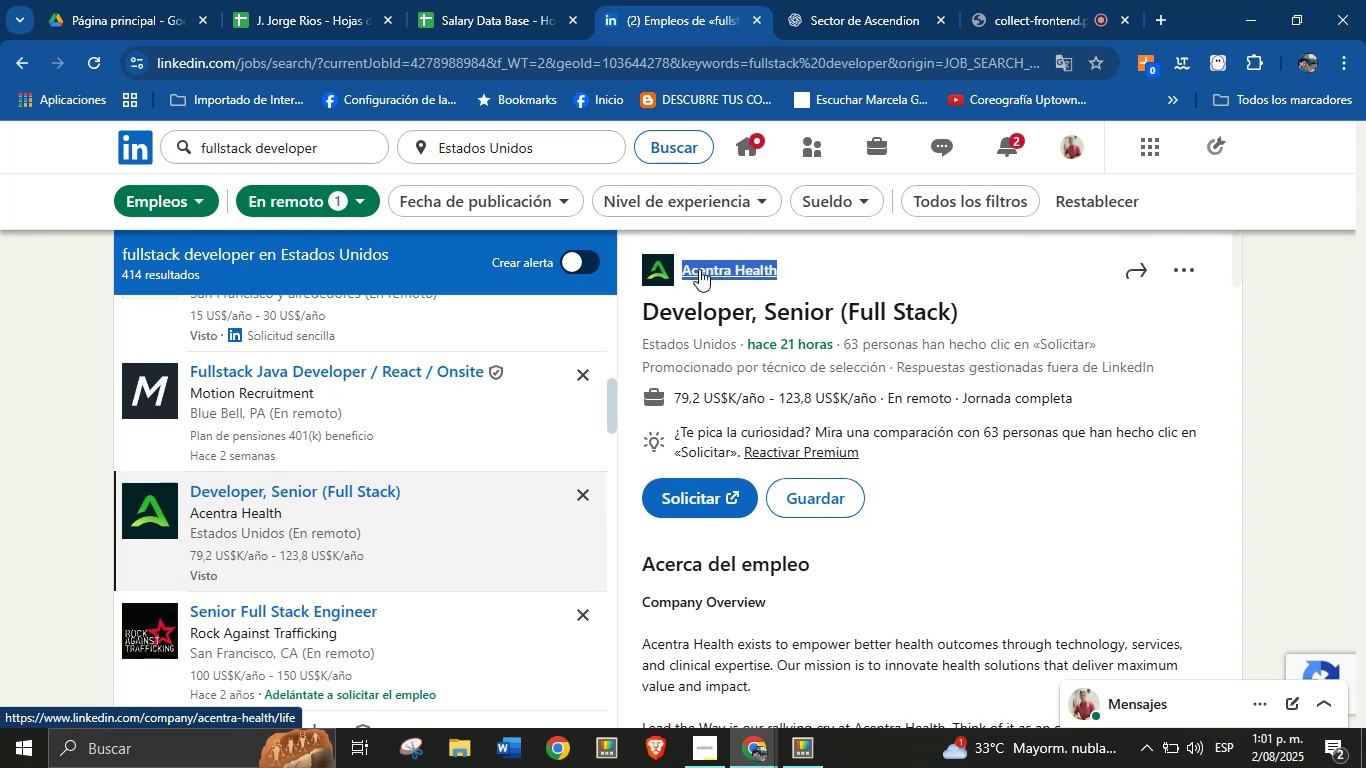 
key(Alt+AltLeft)
 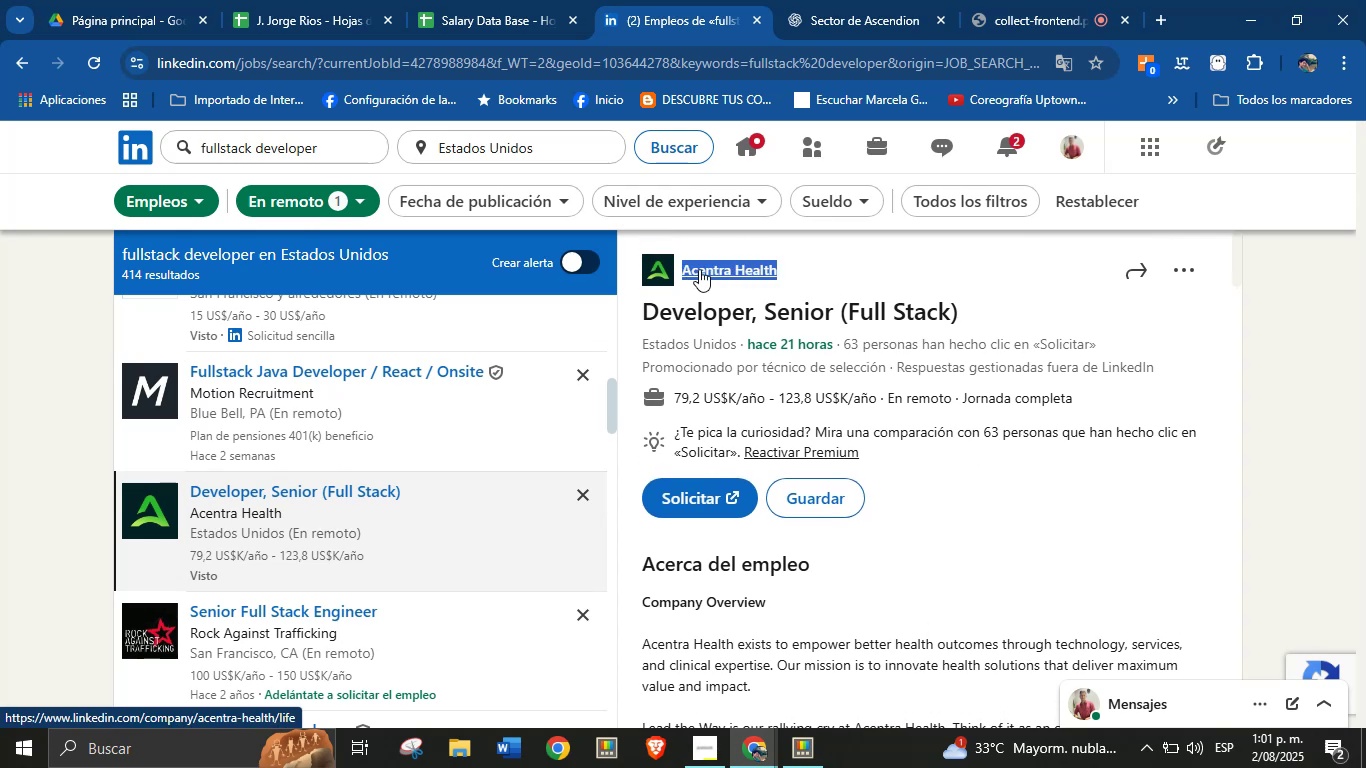 
key(Alt+Control+ControlLeft)
 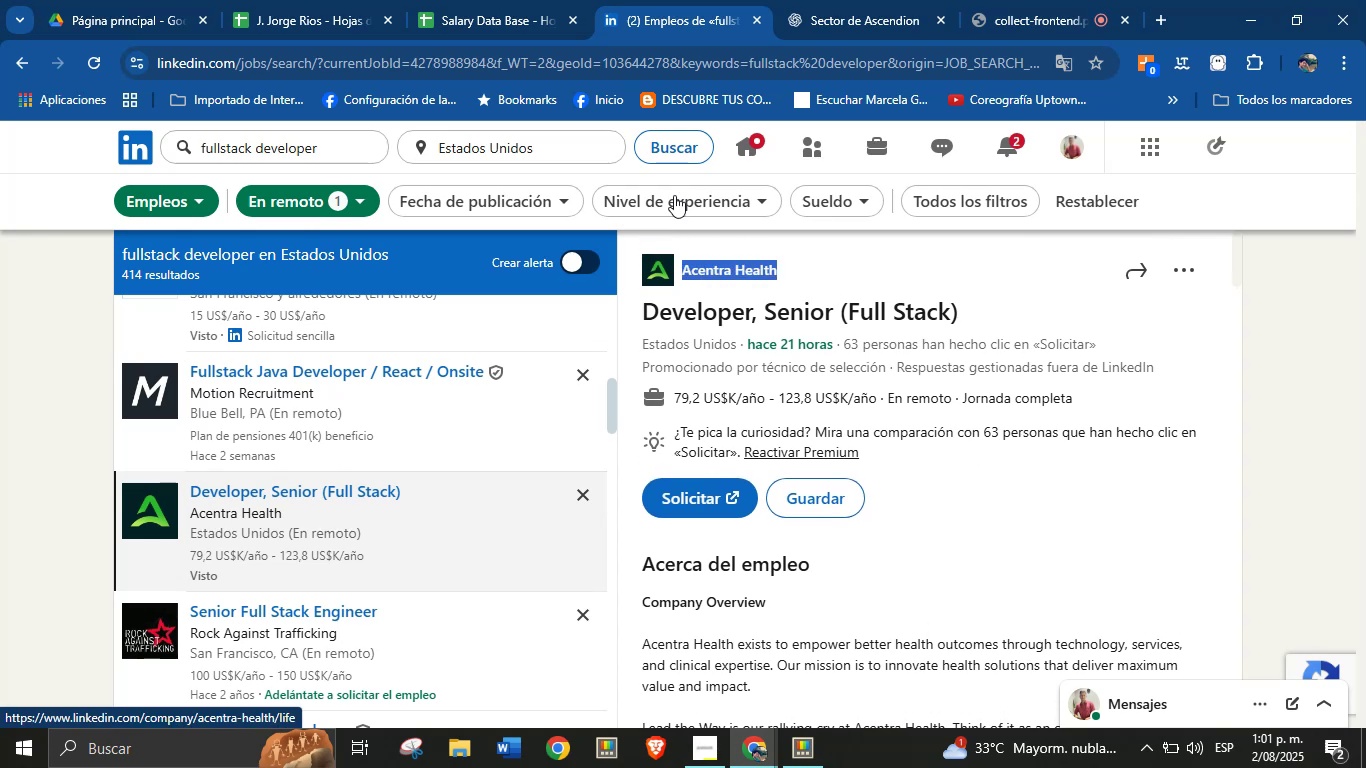 
key(Alt+Control+C)
 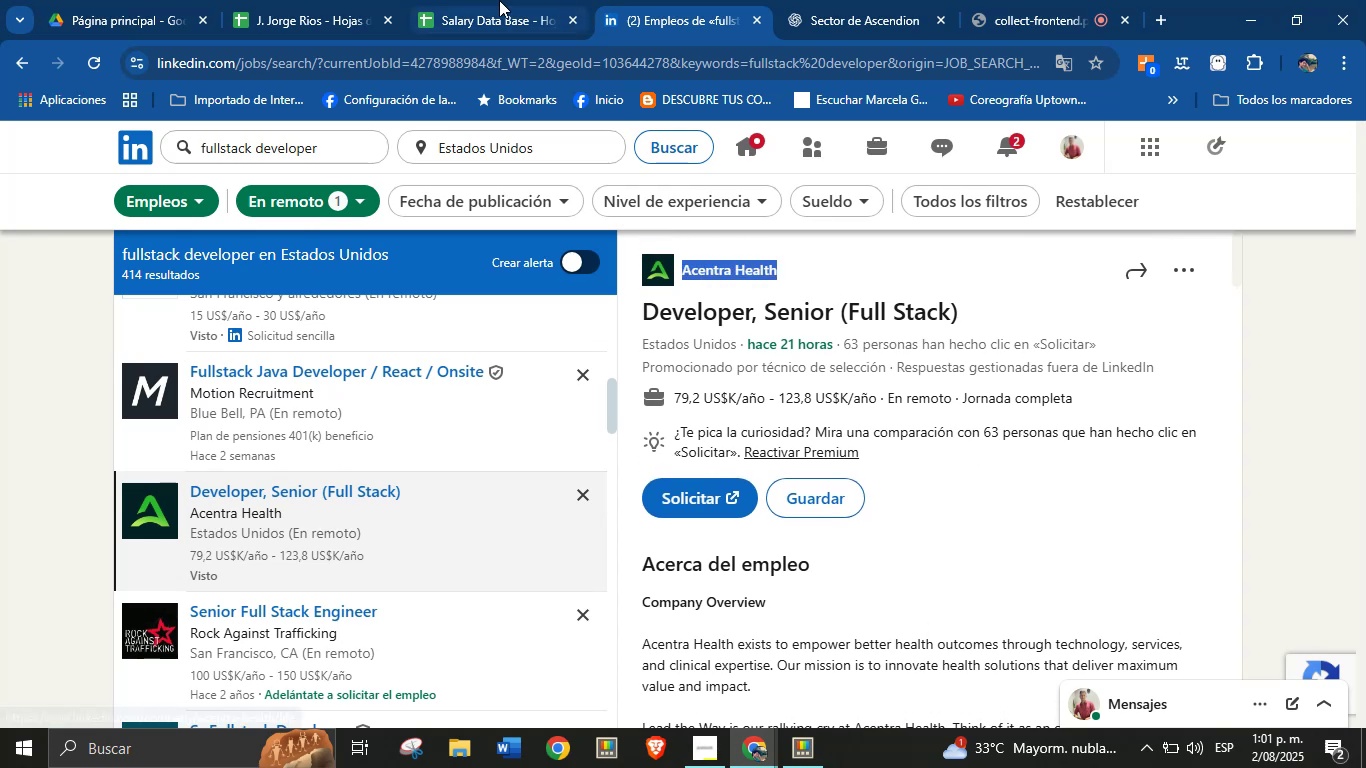 
left_click([499, 0])
 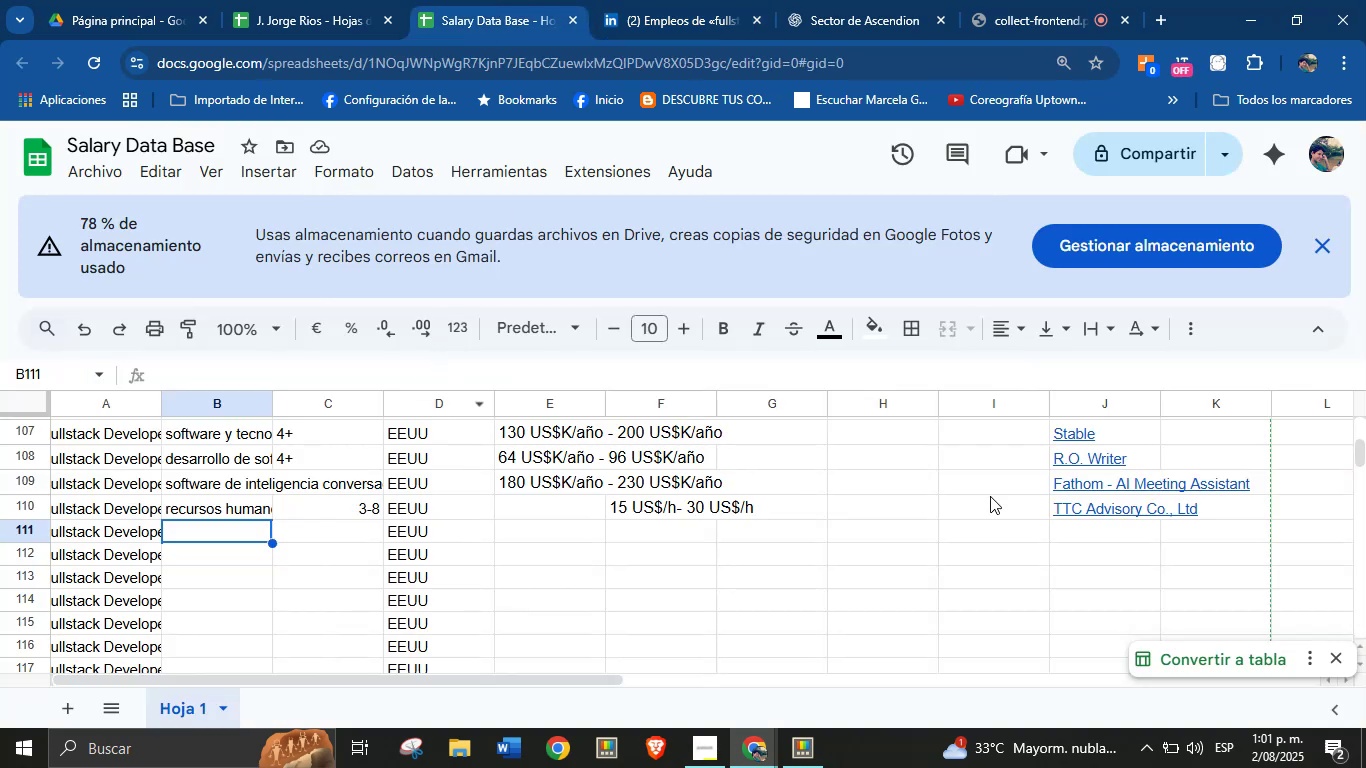 
left_click([1081, 522])
 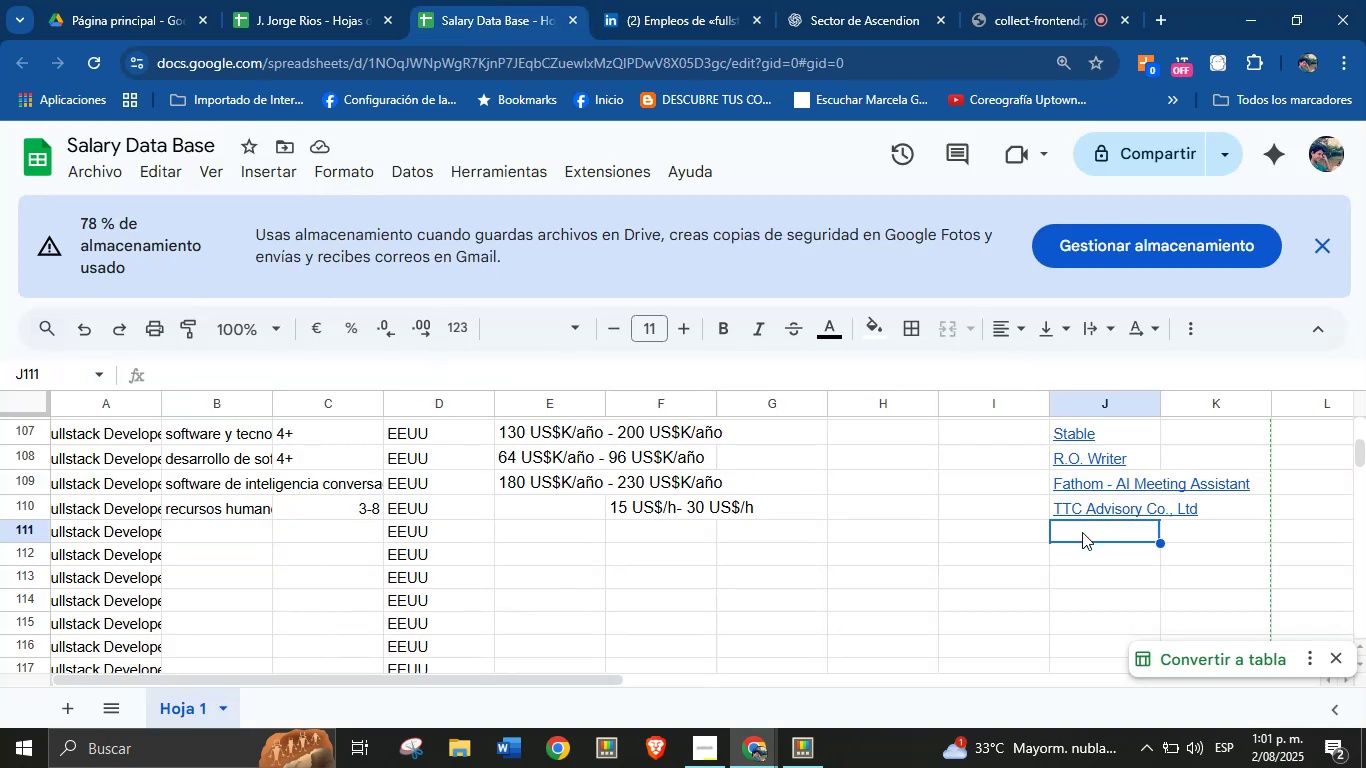 
key(Break)
 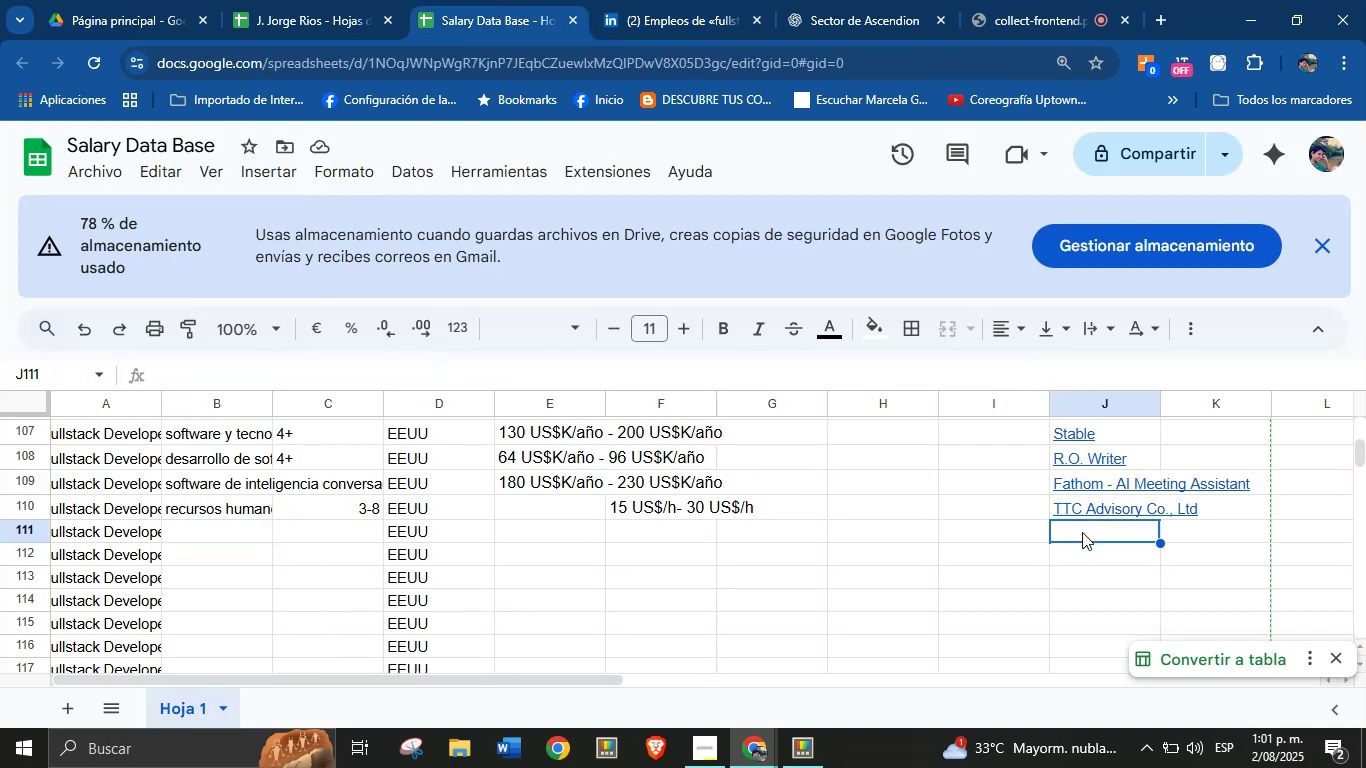 
key(Control+ControlLeft)
 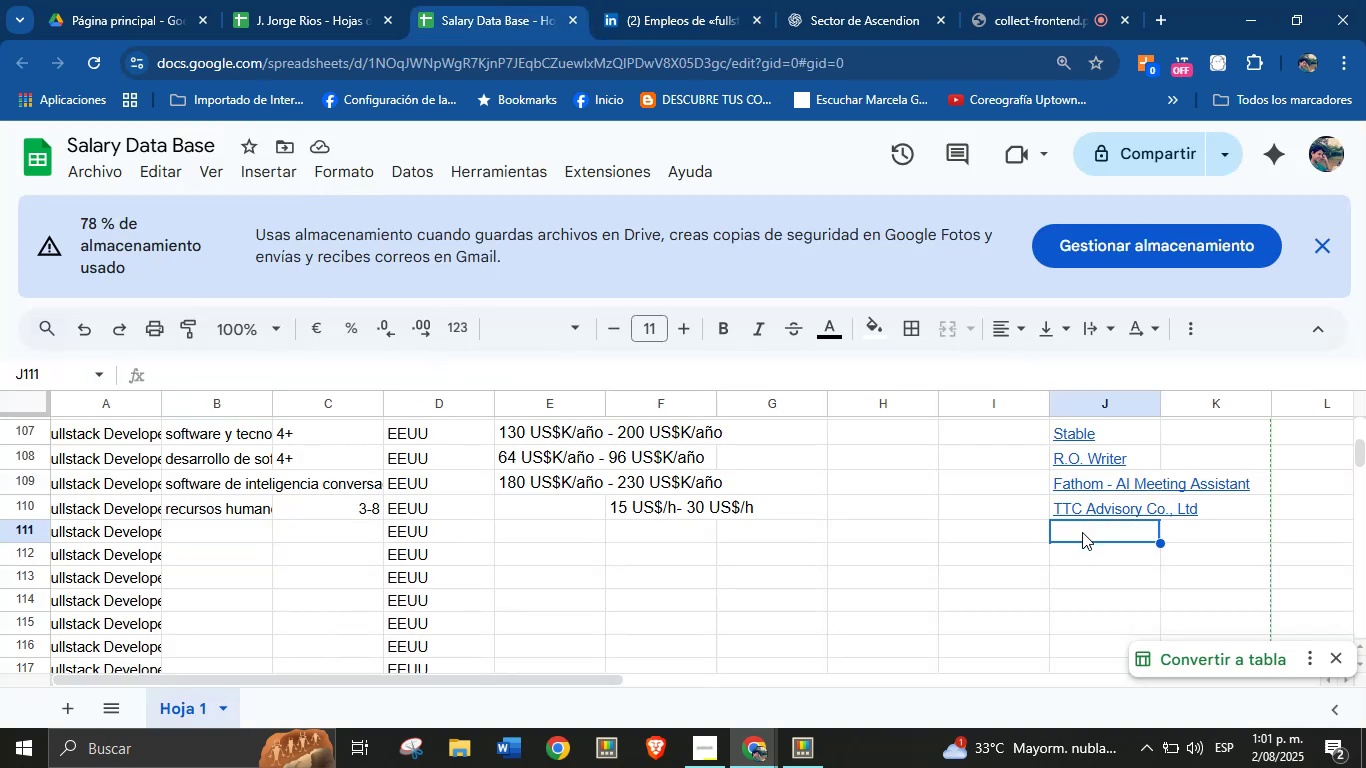 
key(Control+V)
 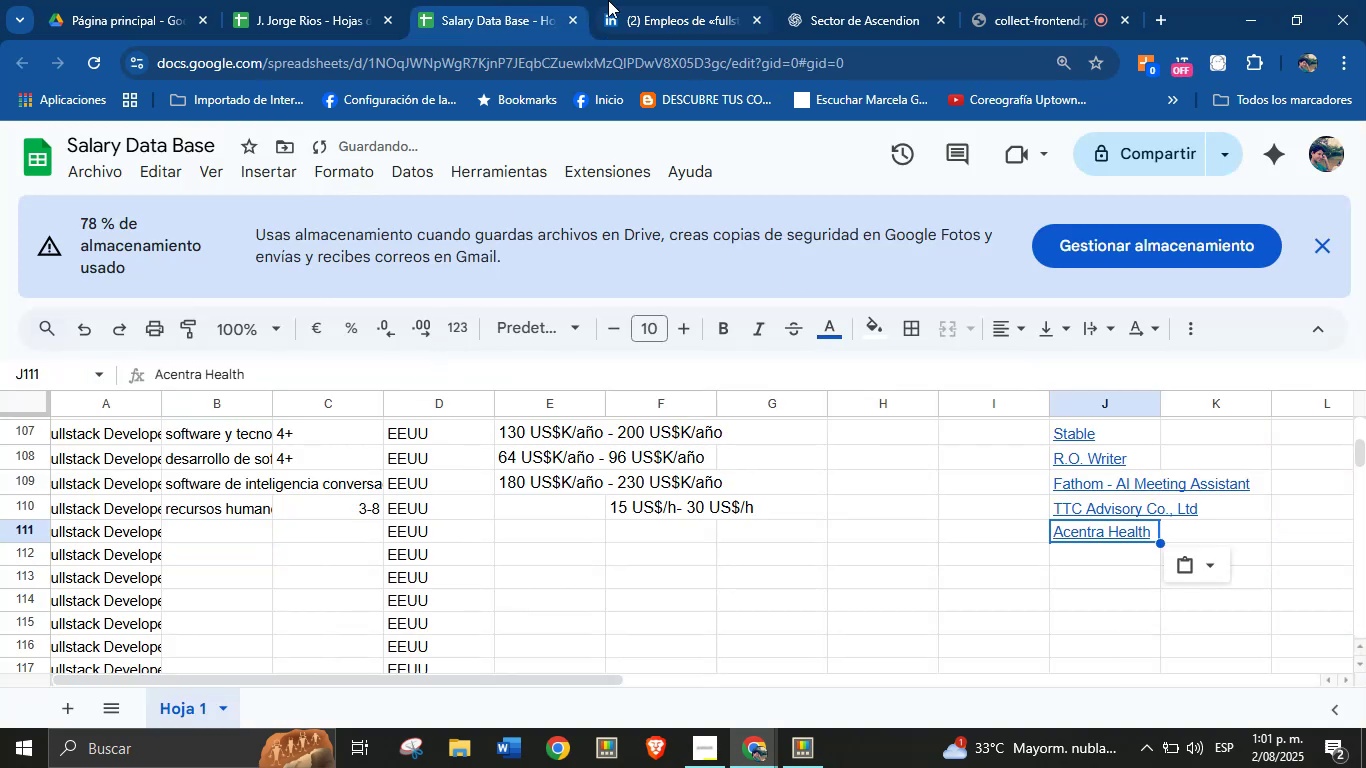 
left_click([671, 0])
 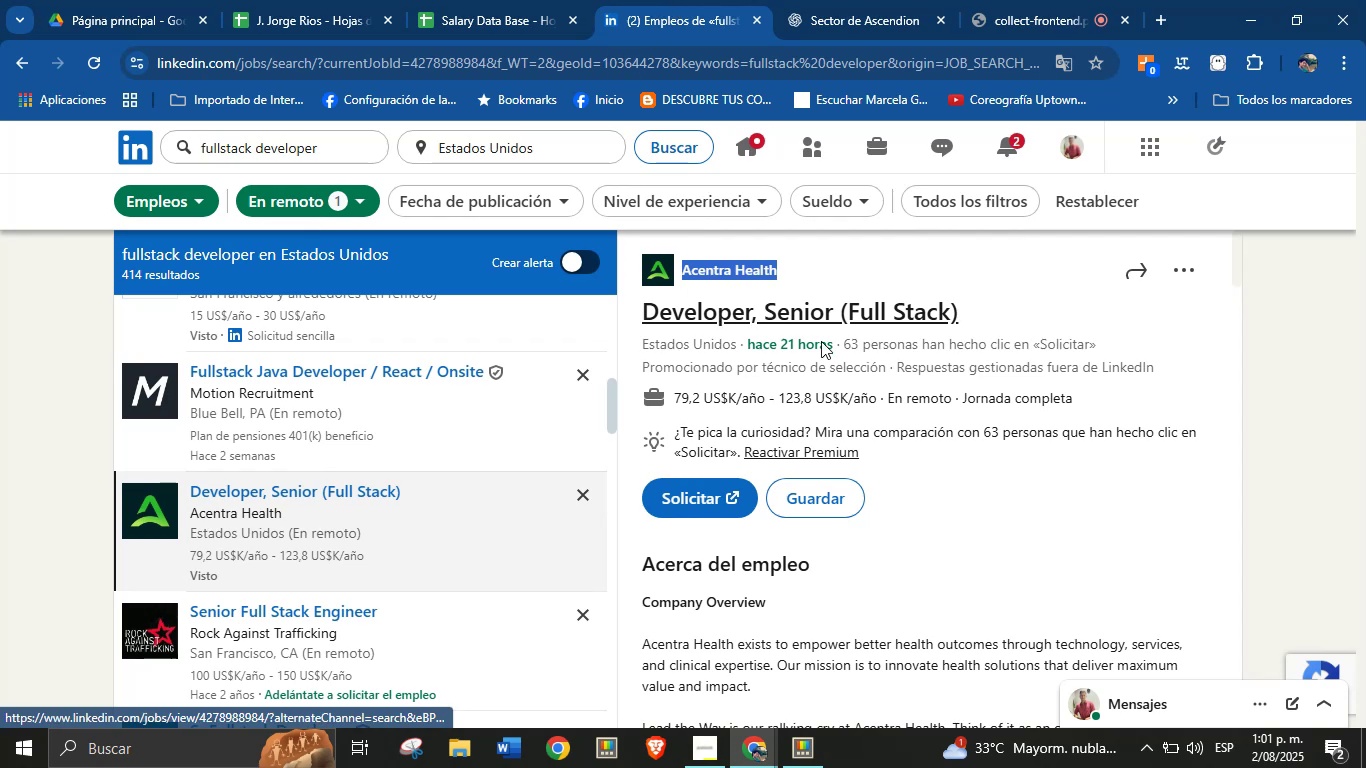 
left_click([880, 375])
 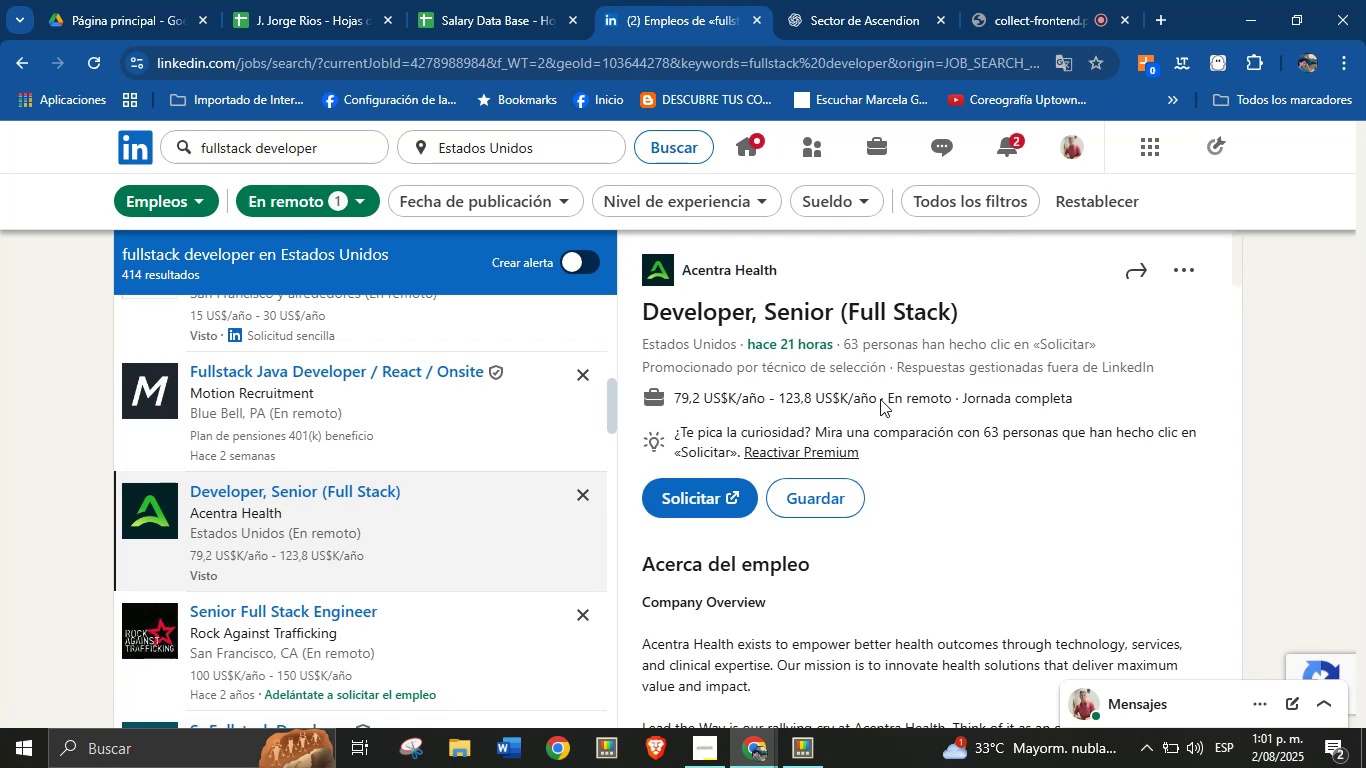 
left_click_drag(start_coordinate=[876, 399], to_coordinate=[674, 394])
 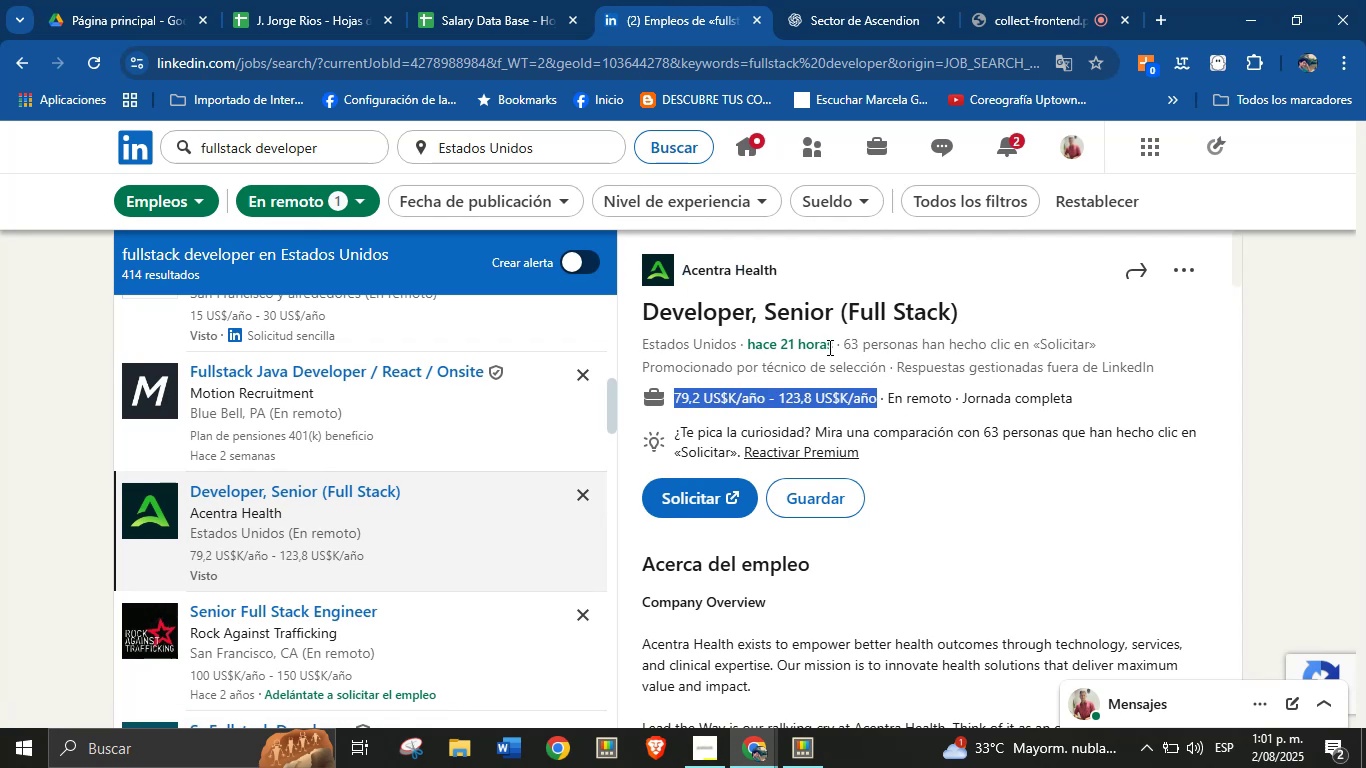 
key(Alt+AltLeft)
 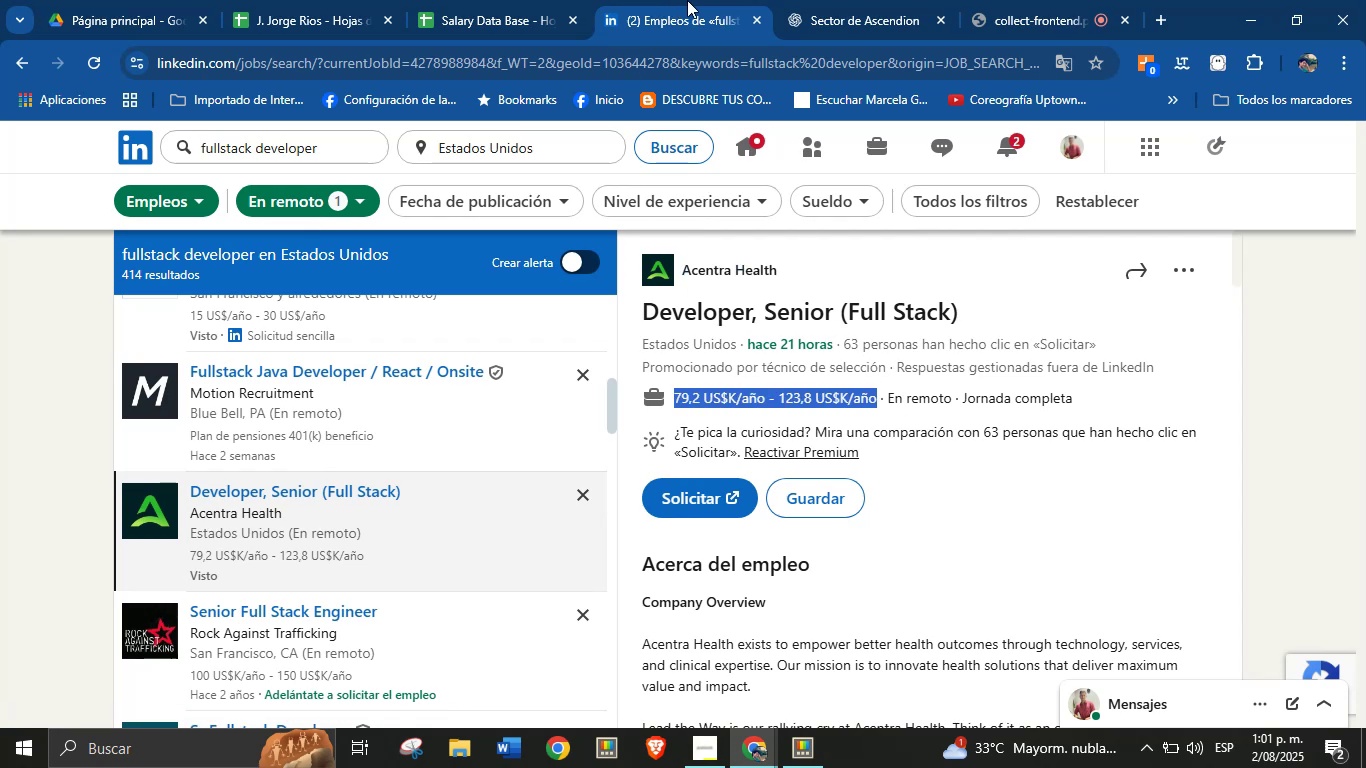 
key(Alt+Control+ControlLeft)
 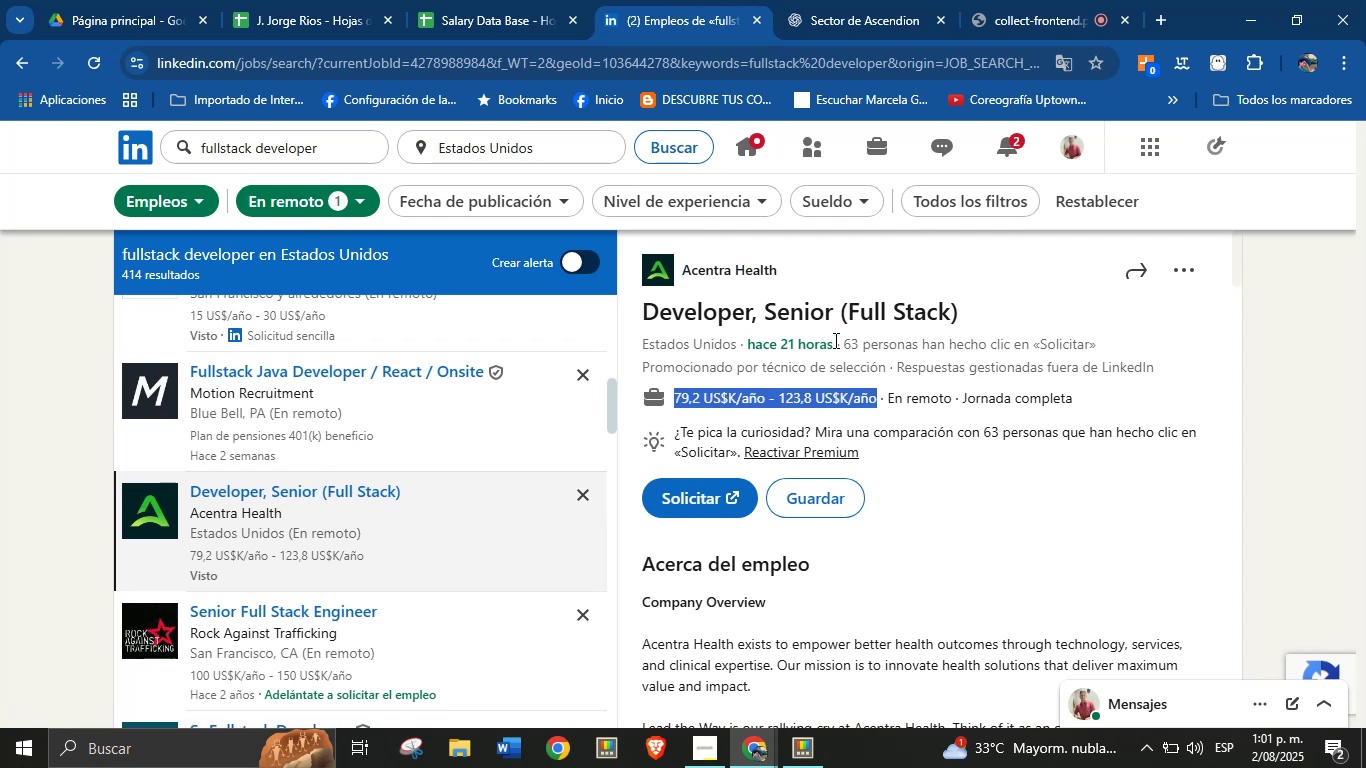 
key(Alt+Control+C)
 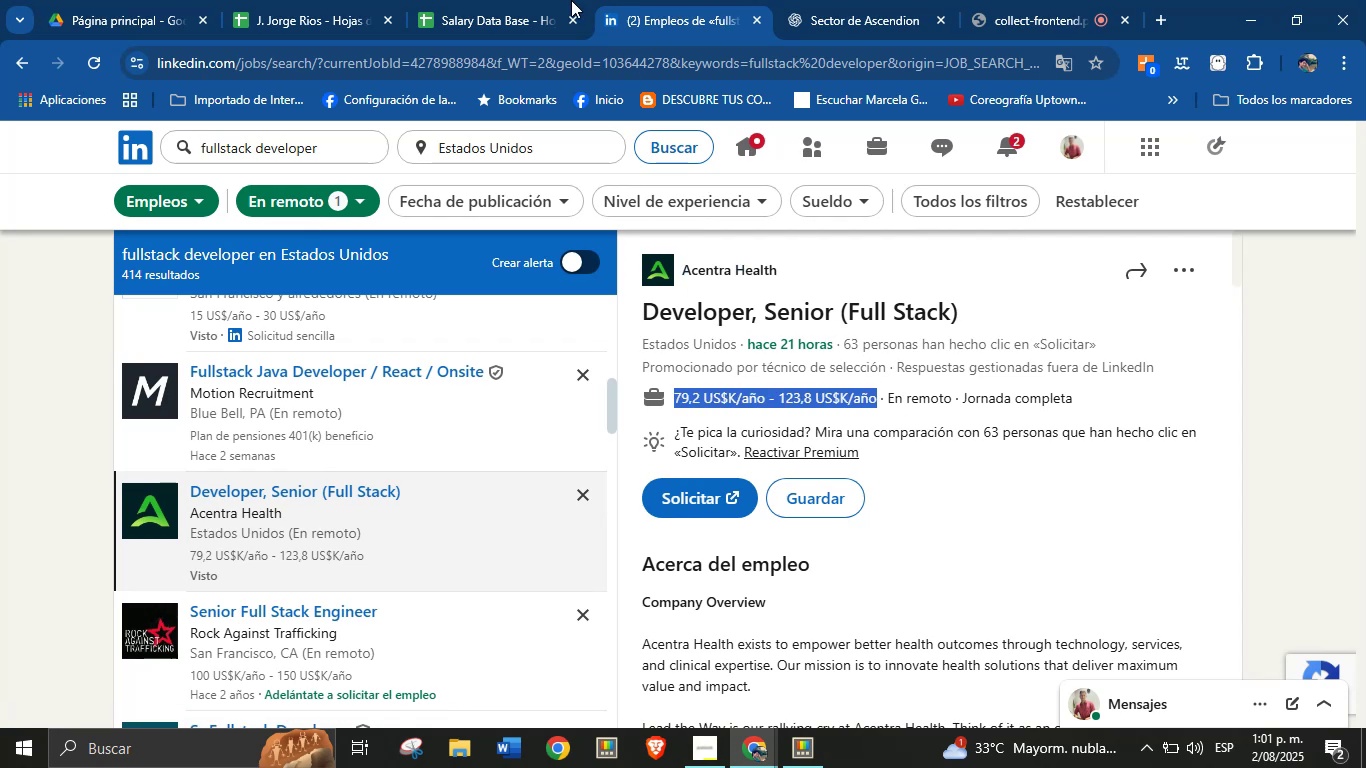 
left_click([469, 0])
 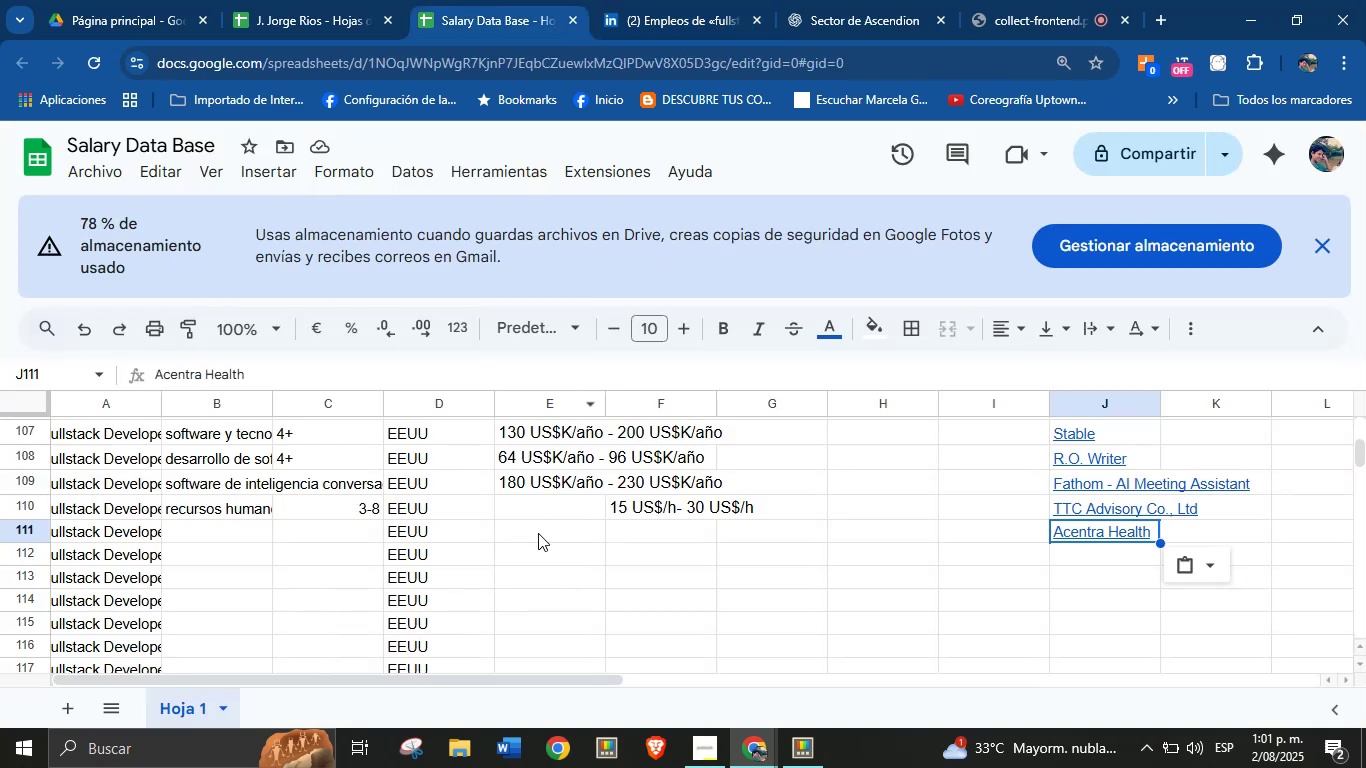 
left_click([569, 506])
 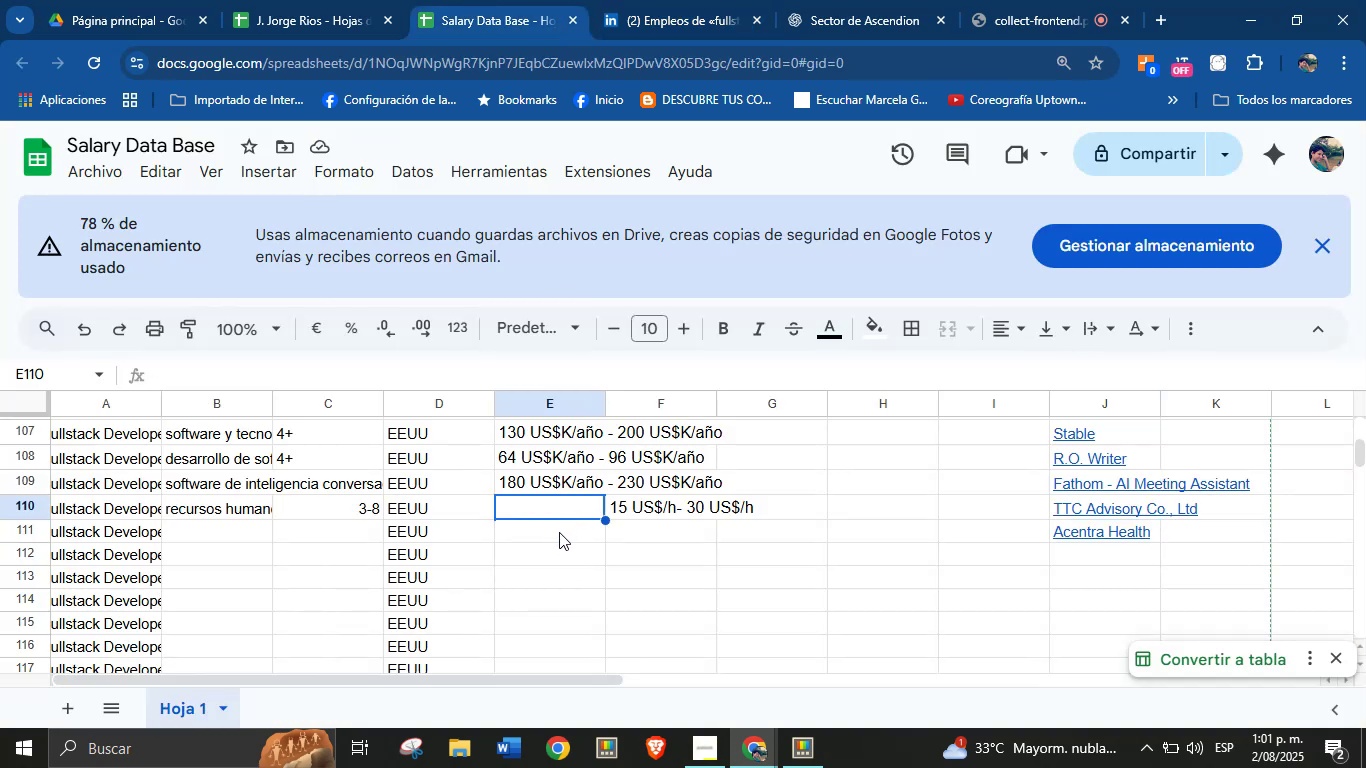 
left_click([556, 535])
 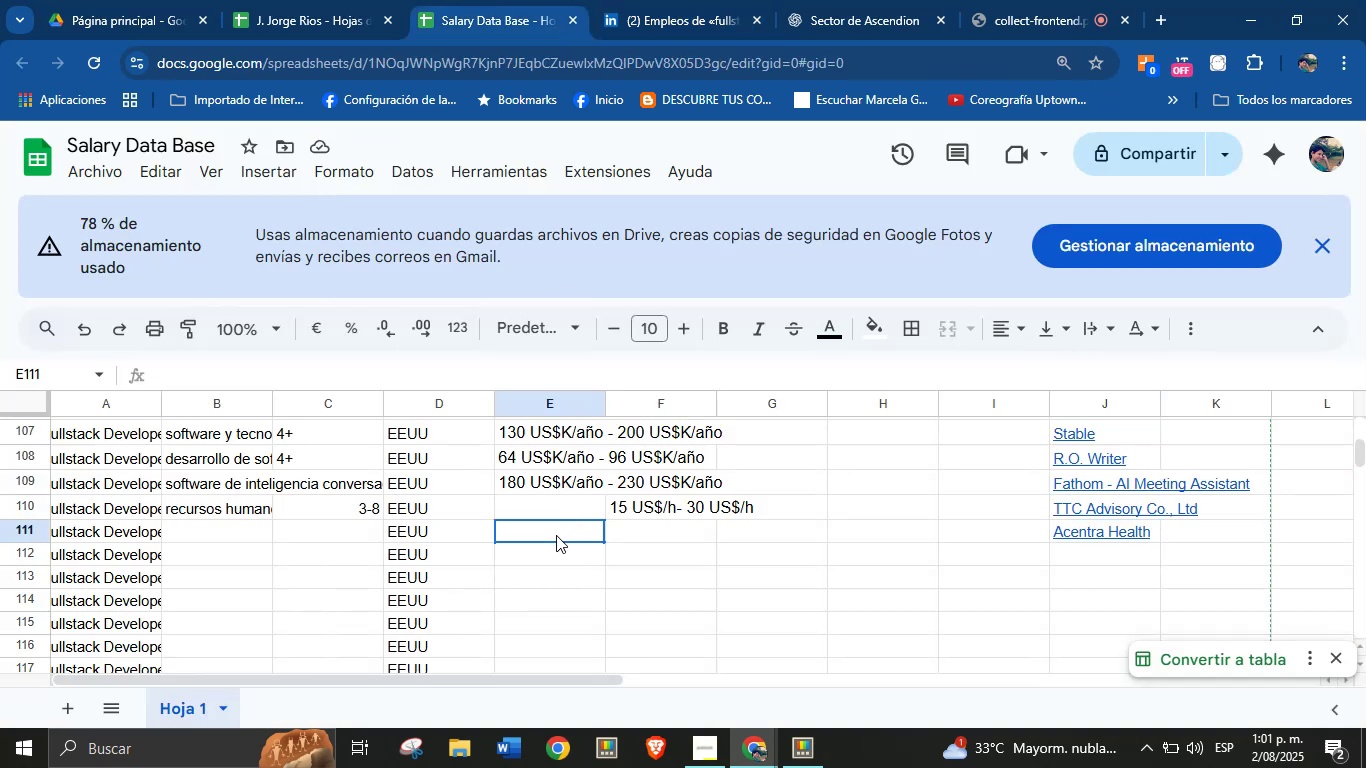 
key(Control+ControlLeft)
 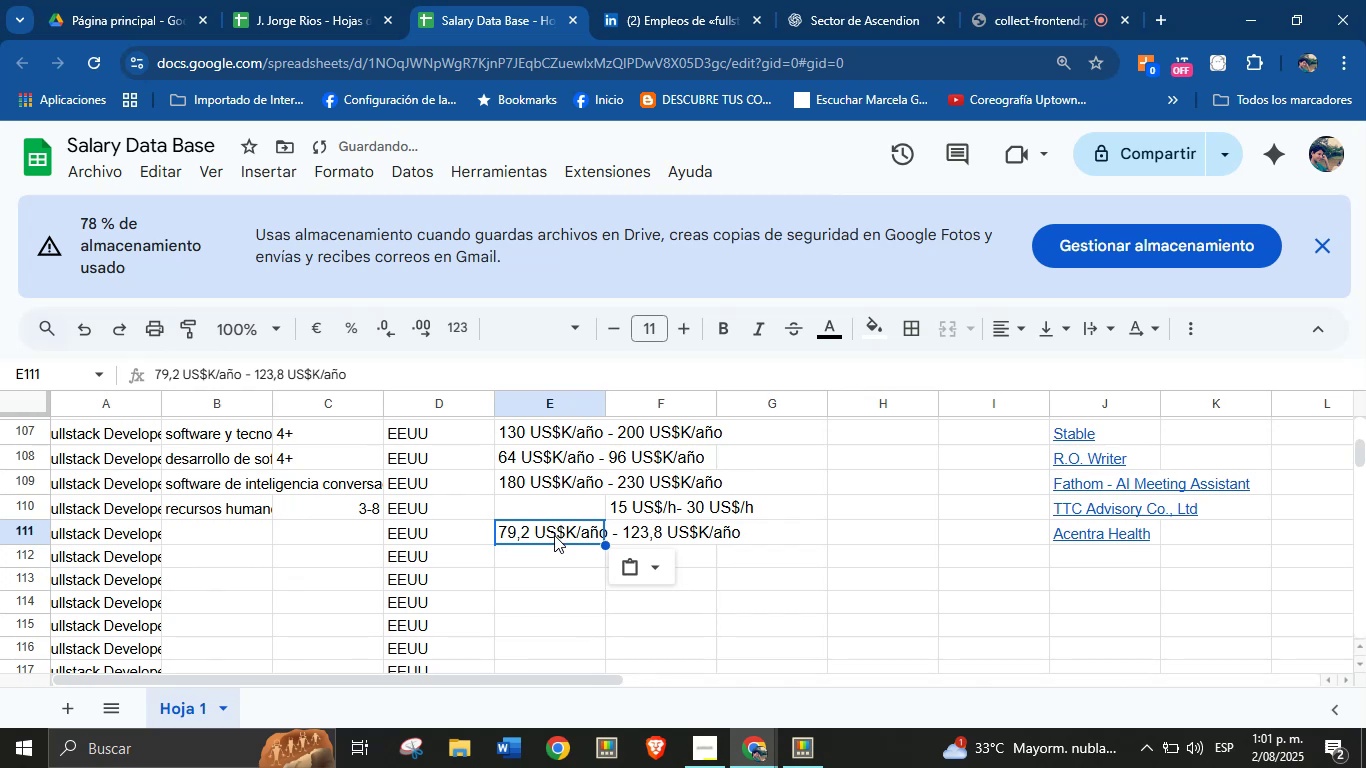 
key(Control+V)
 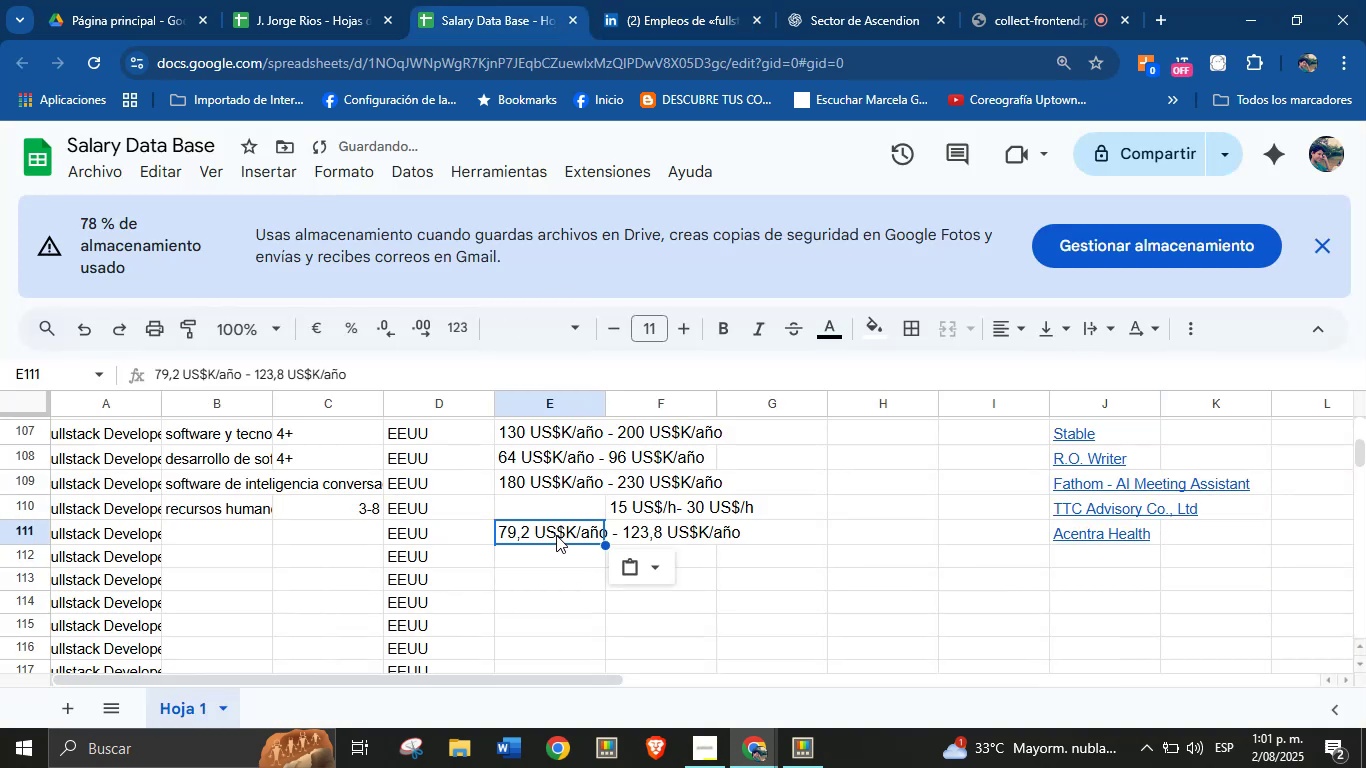 
key(Break)
 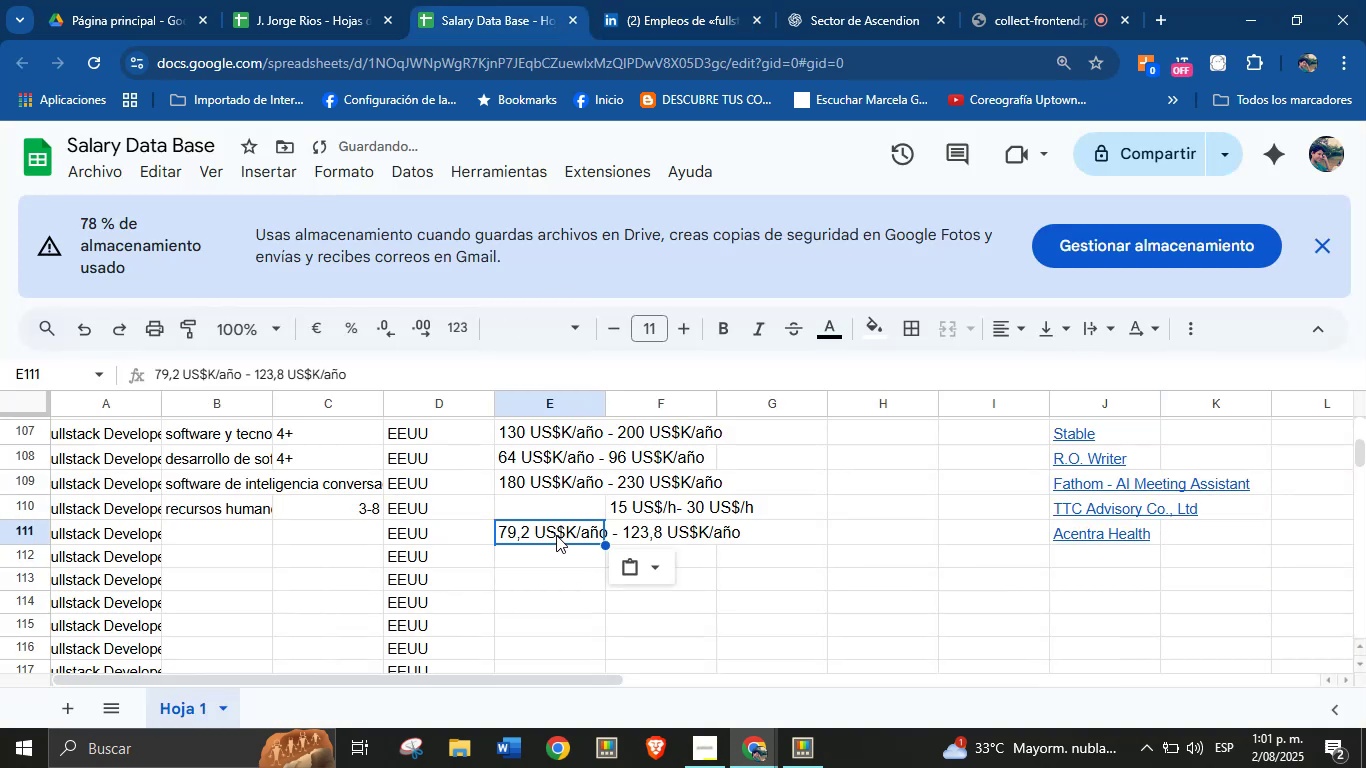 
mouse_move([631, 20])
 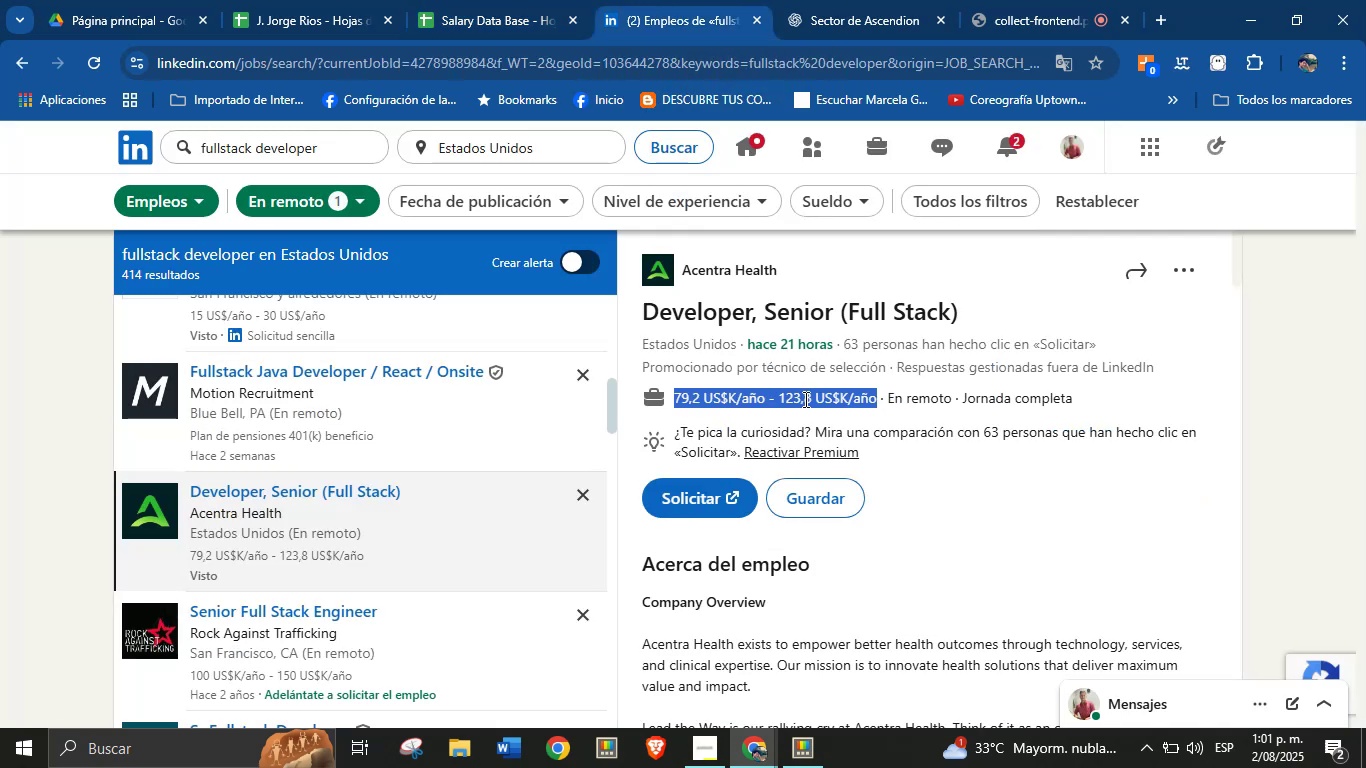 
left_click([515, 0])
 